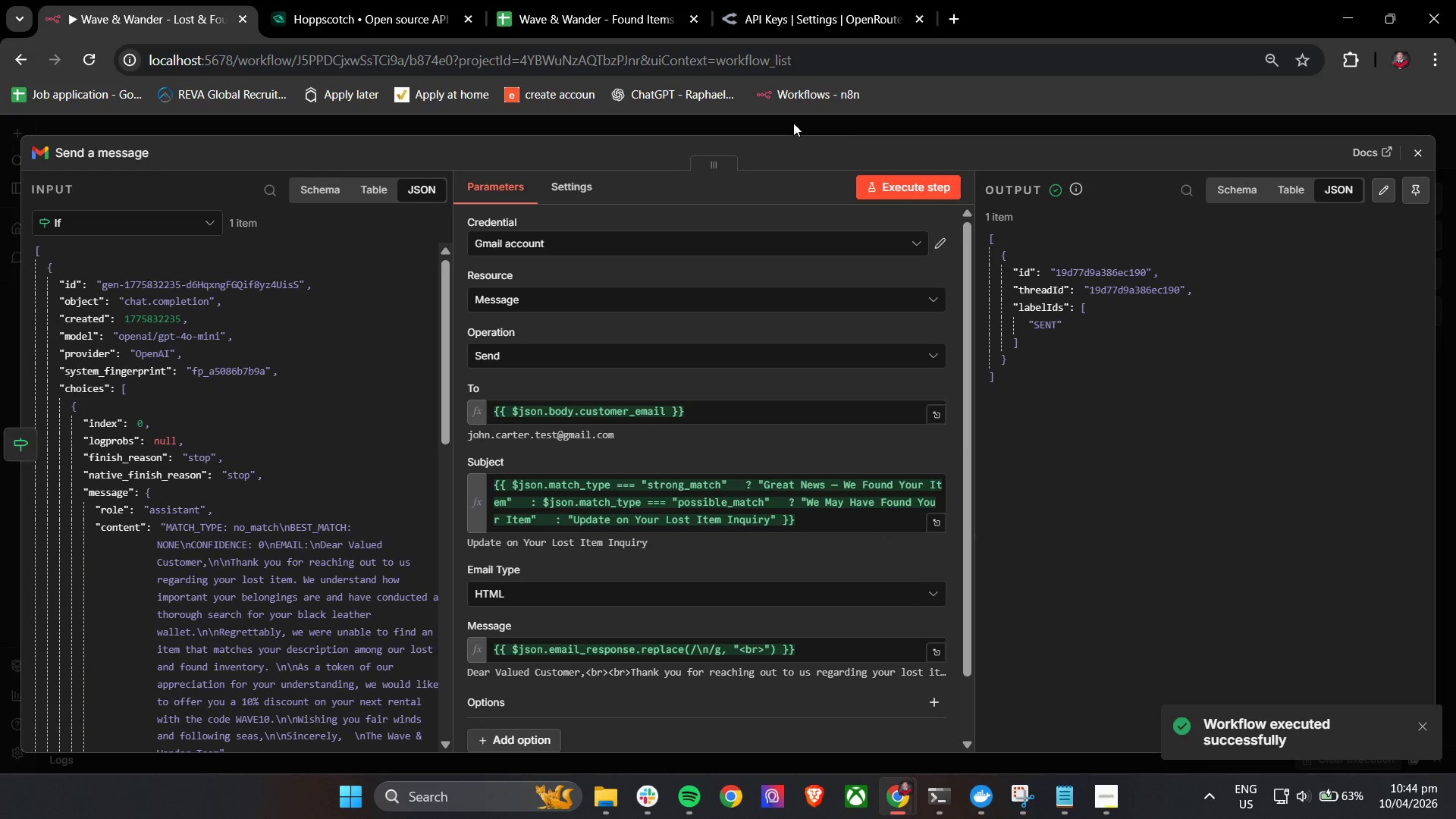 
left_click([952, 11])
 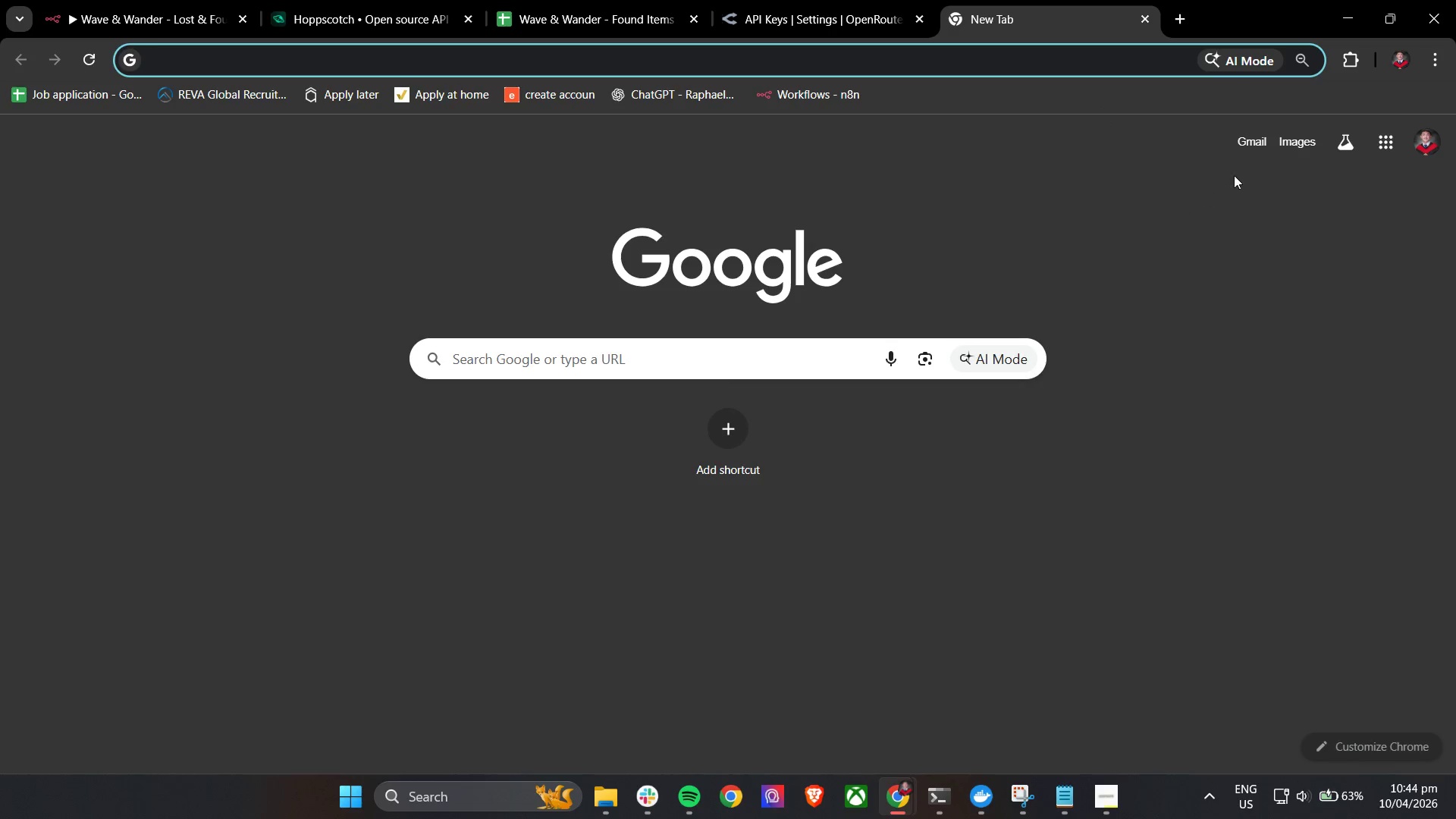 
left_click([1250, 146])
 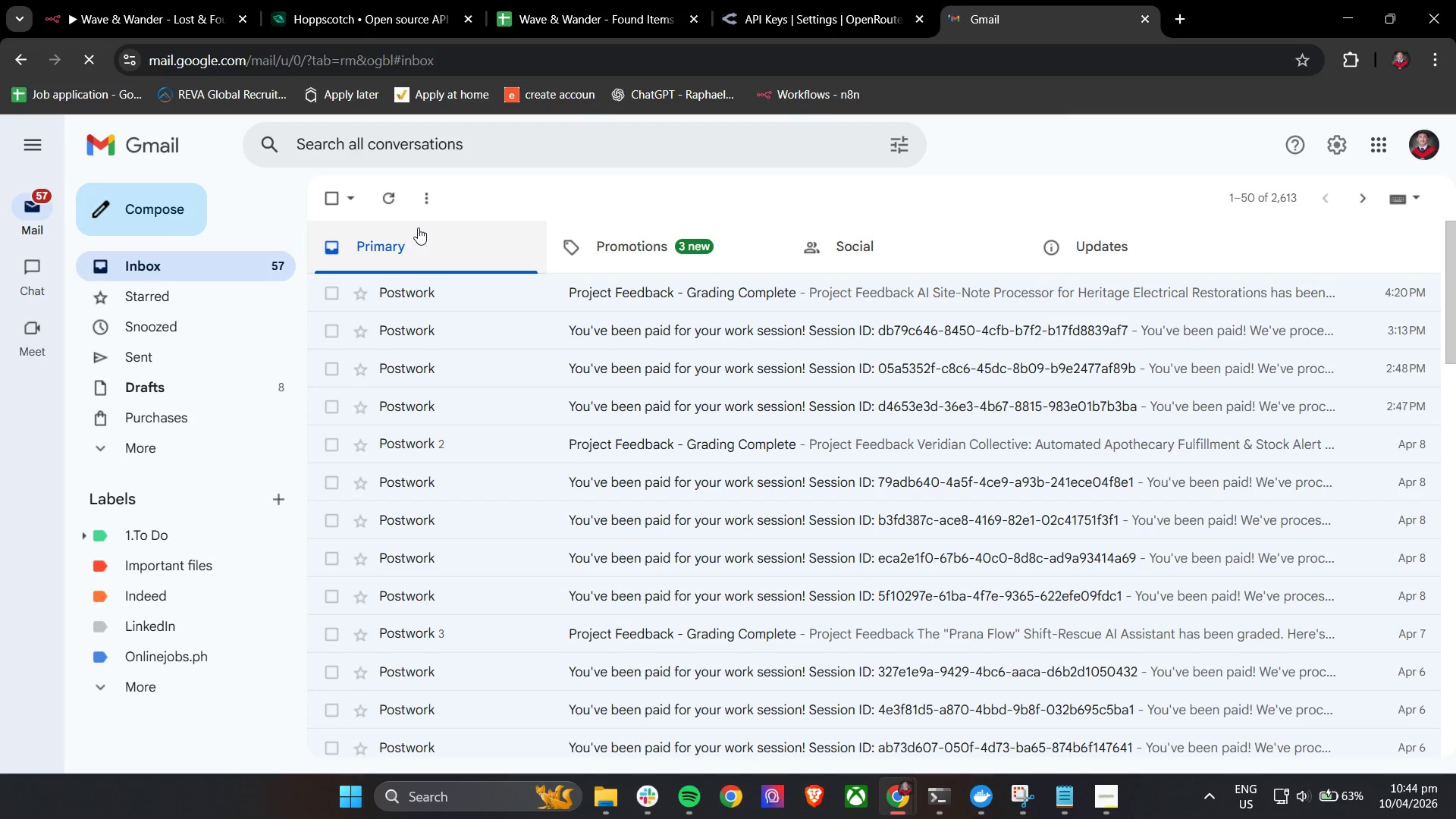 
wait(5.53)
 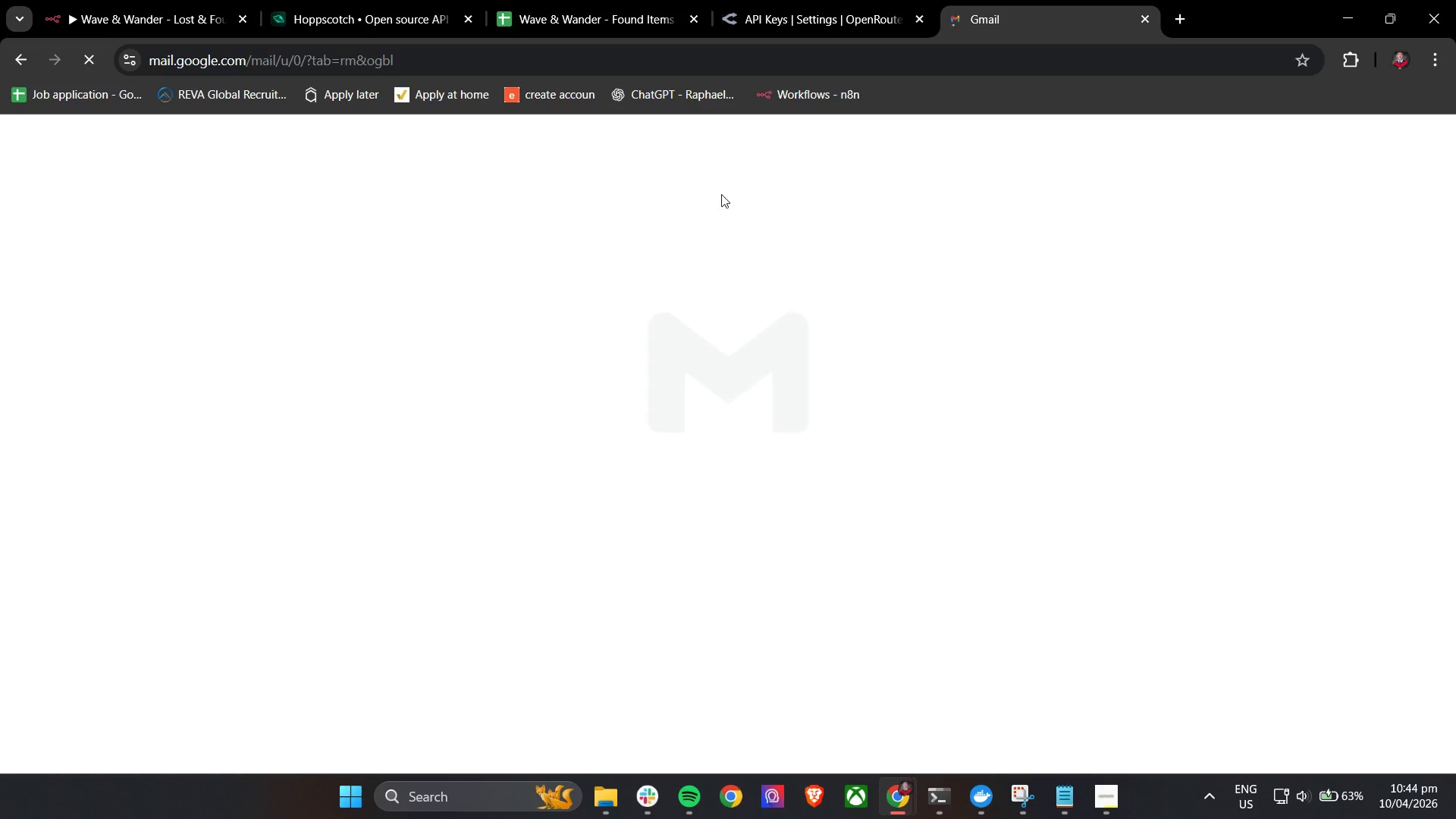 
scroll: coordinate [515, 331], scroll_direction: up, amount: 4.0
 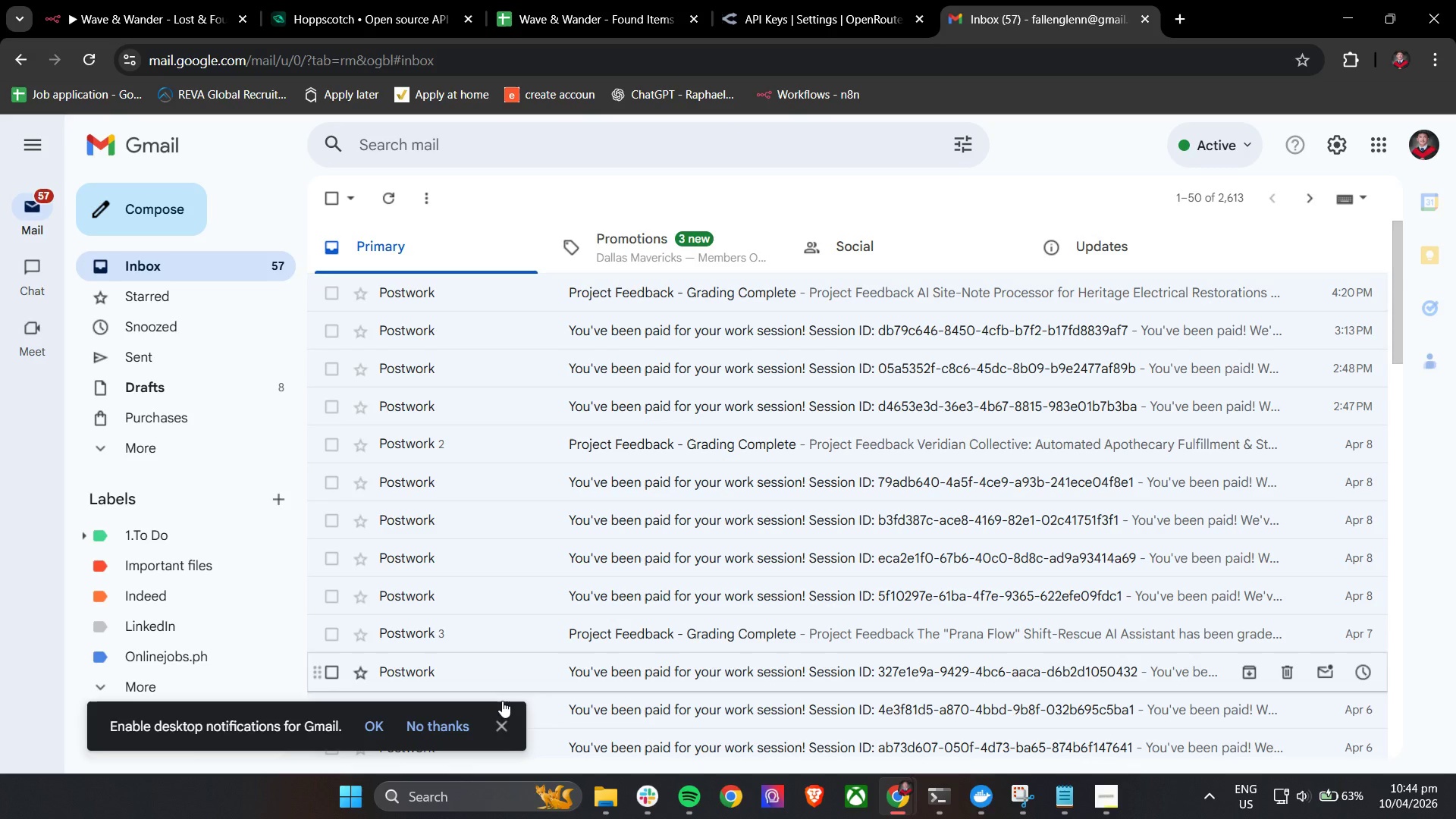 
left_click([498, 722])
 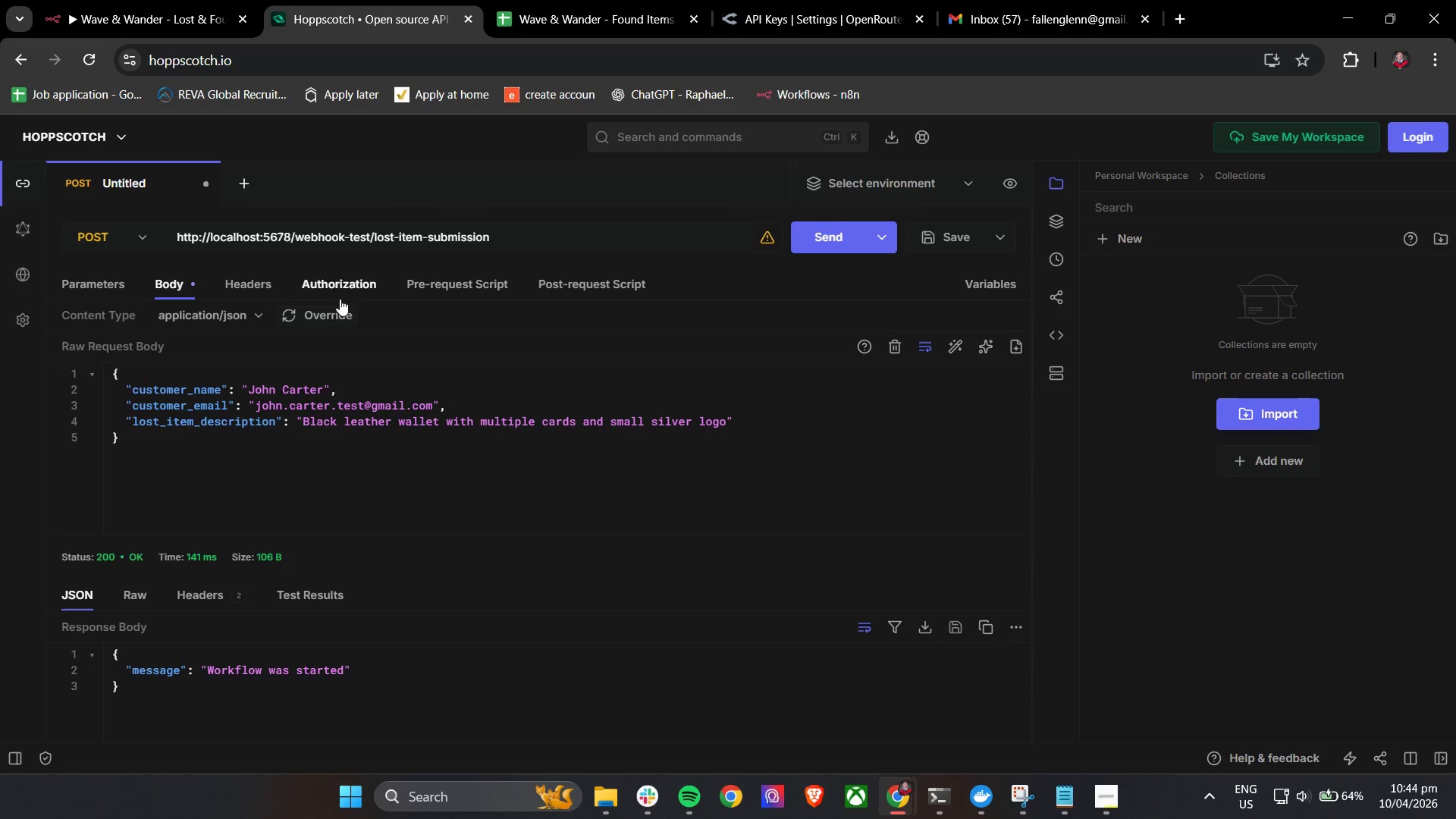 
wait(15.98)
 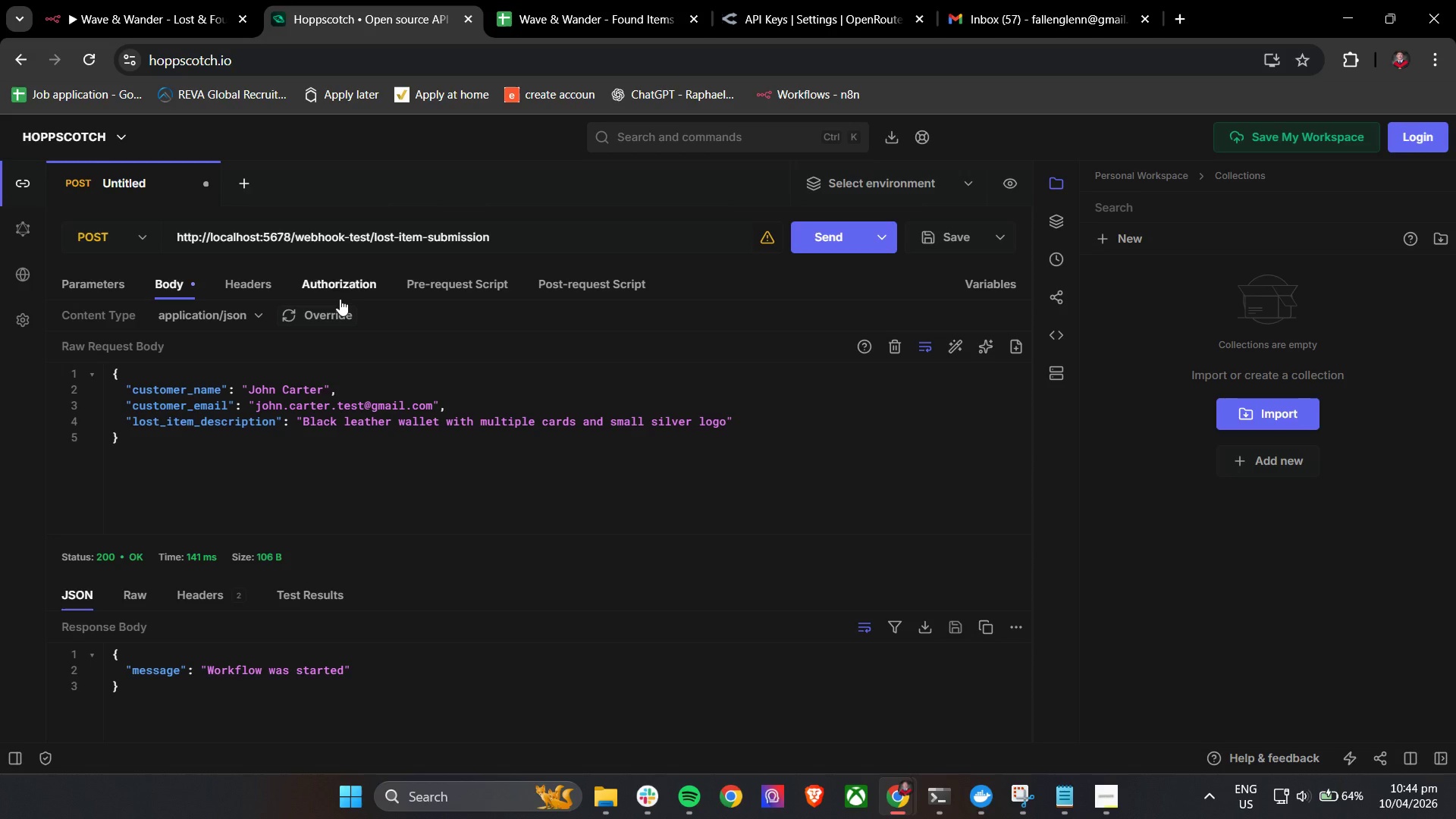 
scroll: coordinate [879, 514], scroll_direction: down, amount: 3.0
 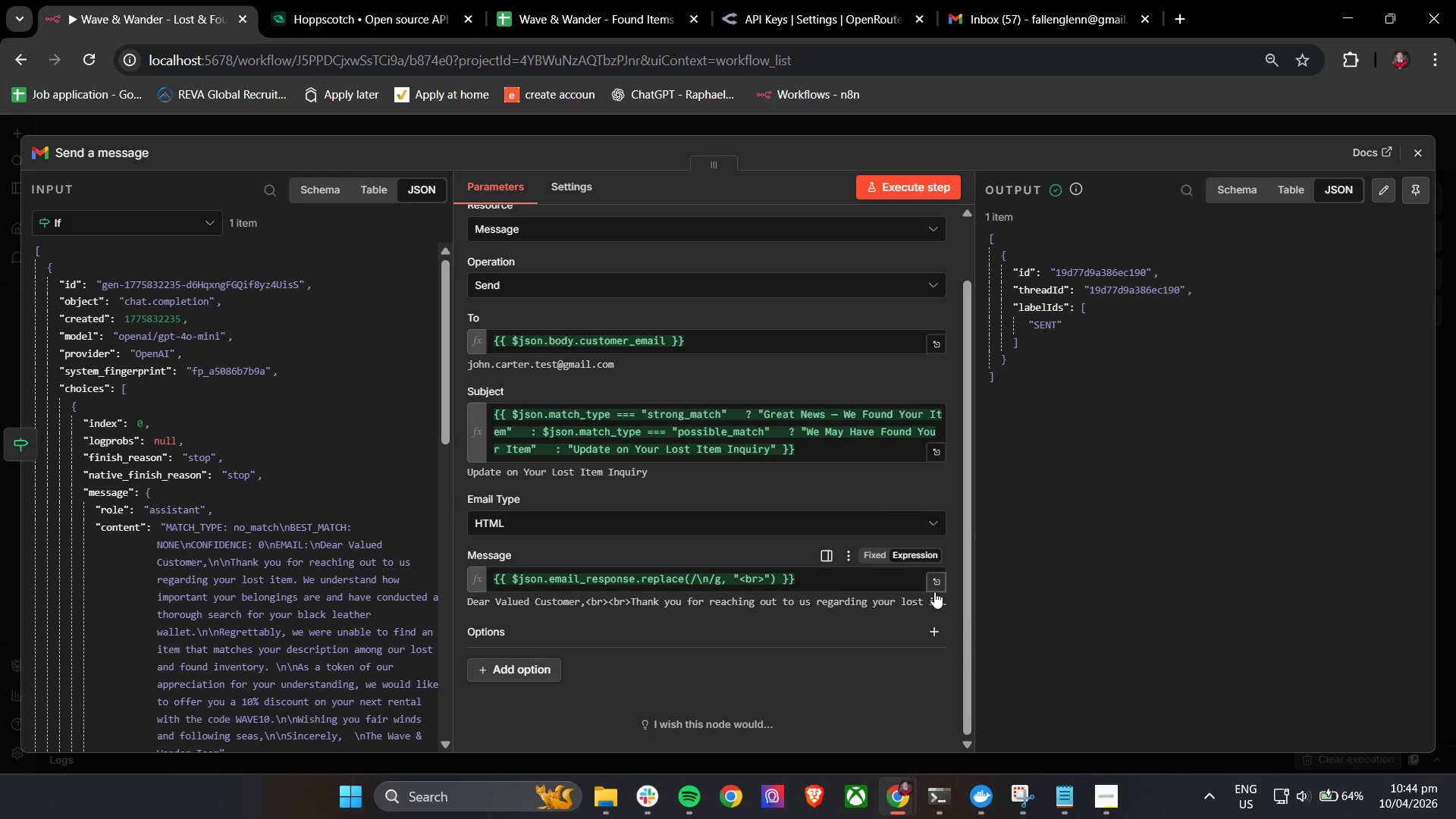 
left_click([937, 581])
 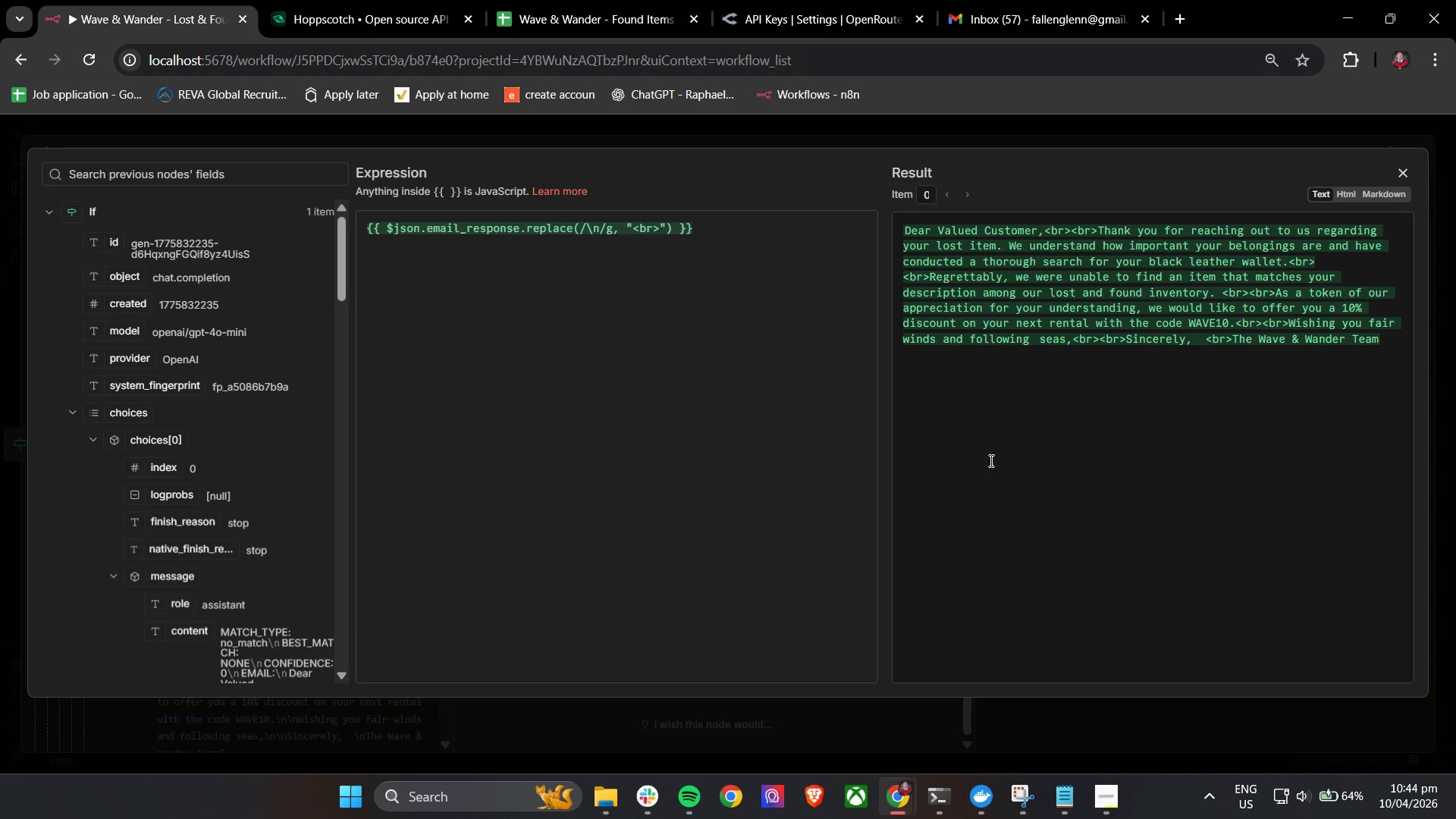 
left_click([1407, 182])
 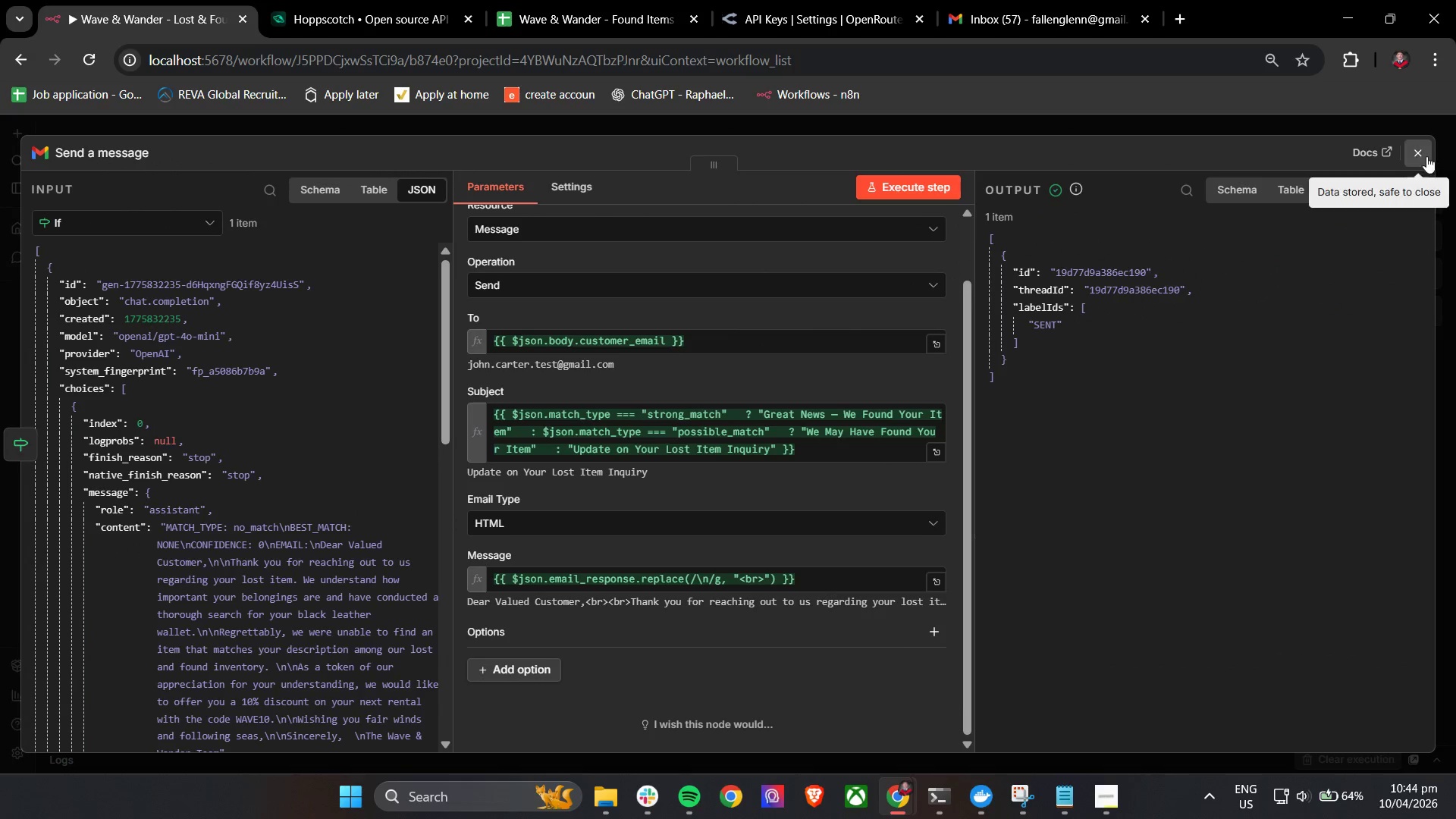 
left_click([1424, 155])
 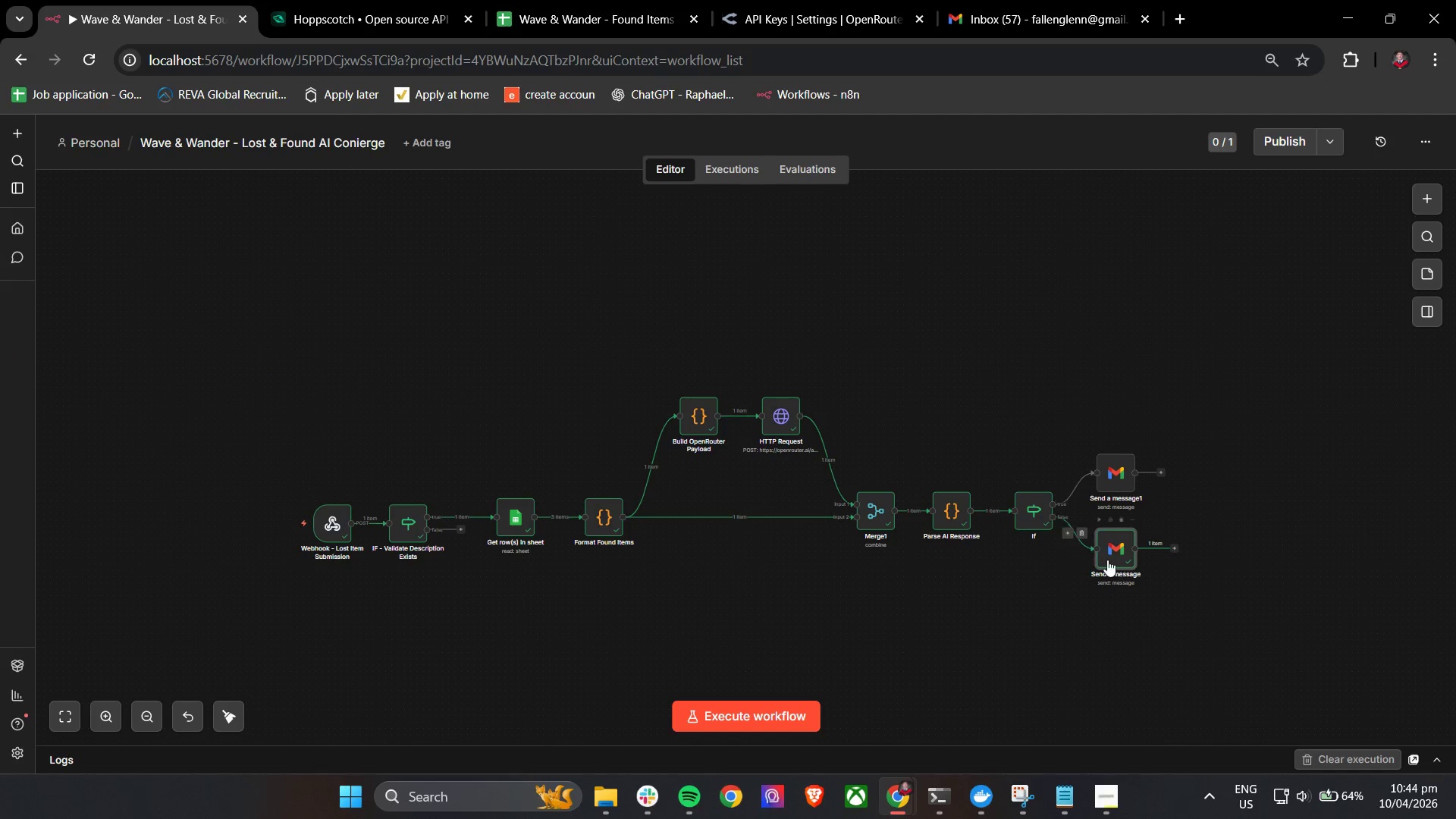 
double_click([1112, 558])
 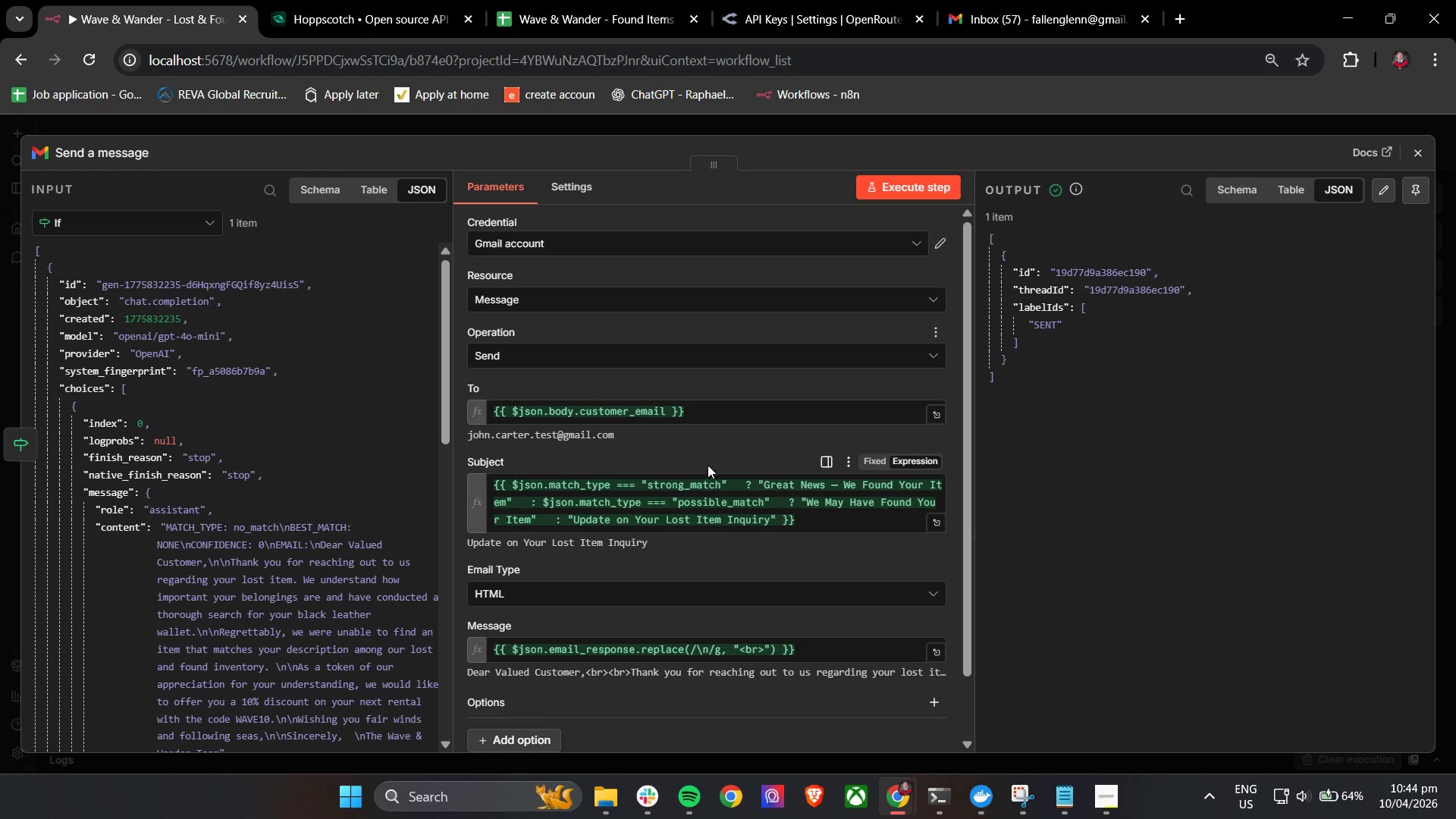 
left_click_drag(start_coordinate=[716, 414], to_coordinate=[482, 419])
 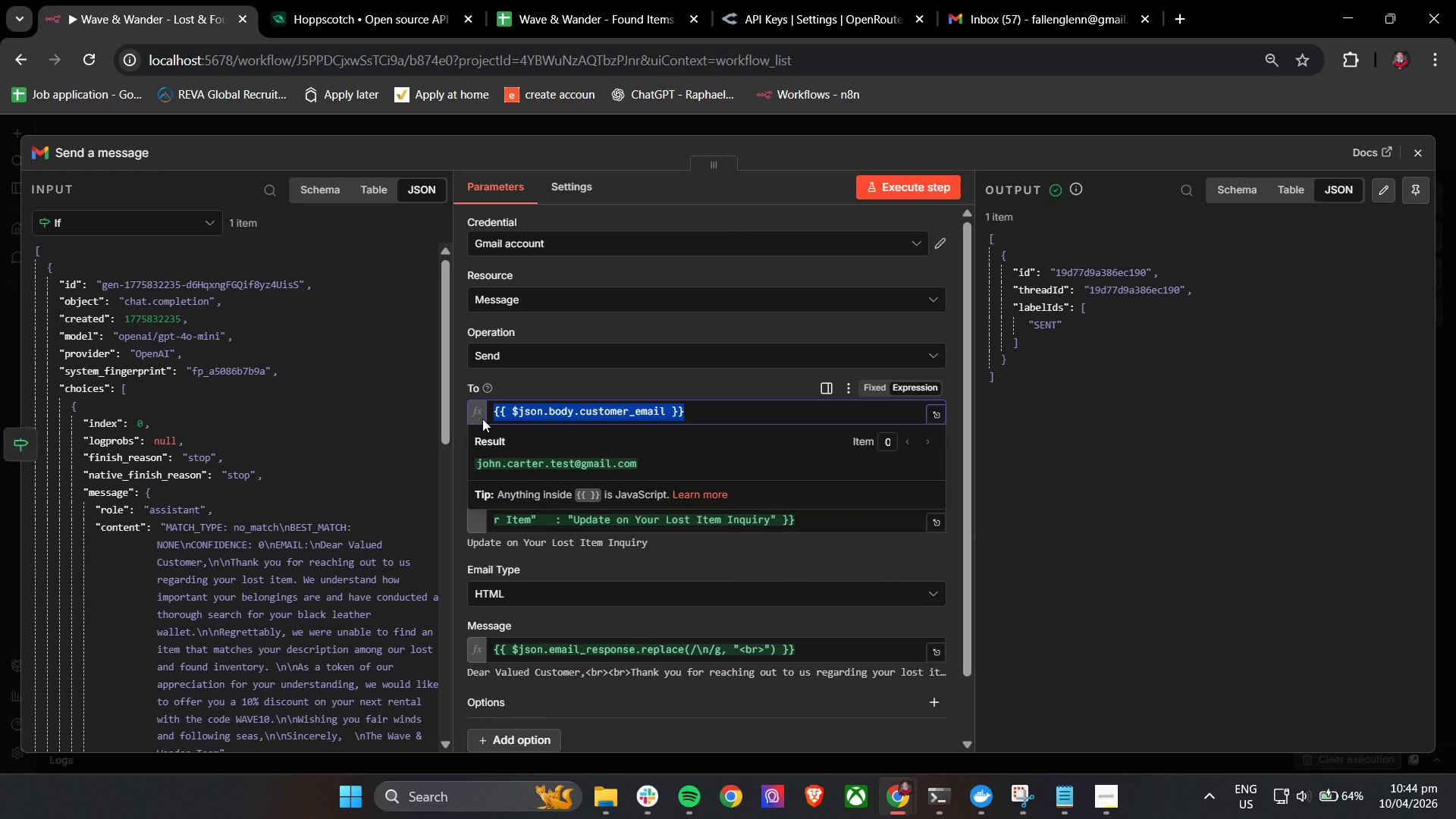 
type(fallenglenn@gmail.com)
 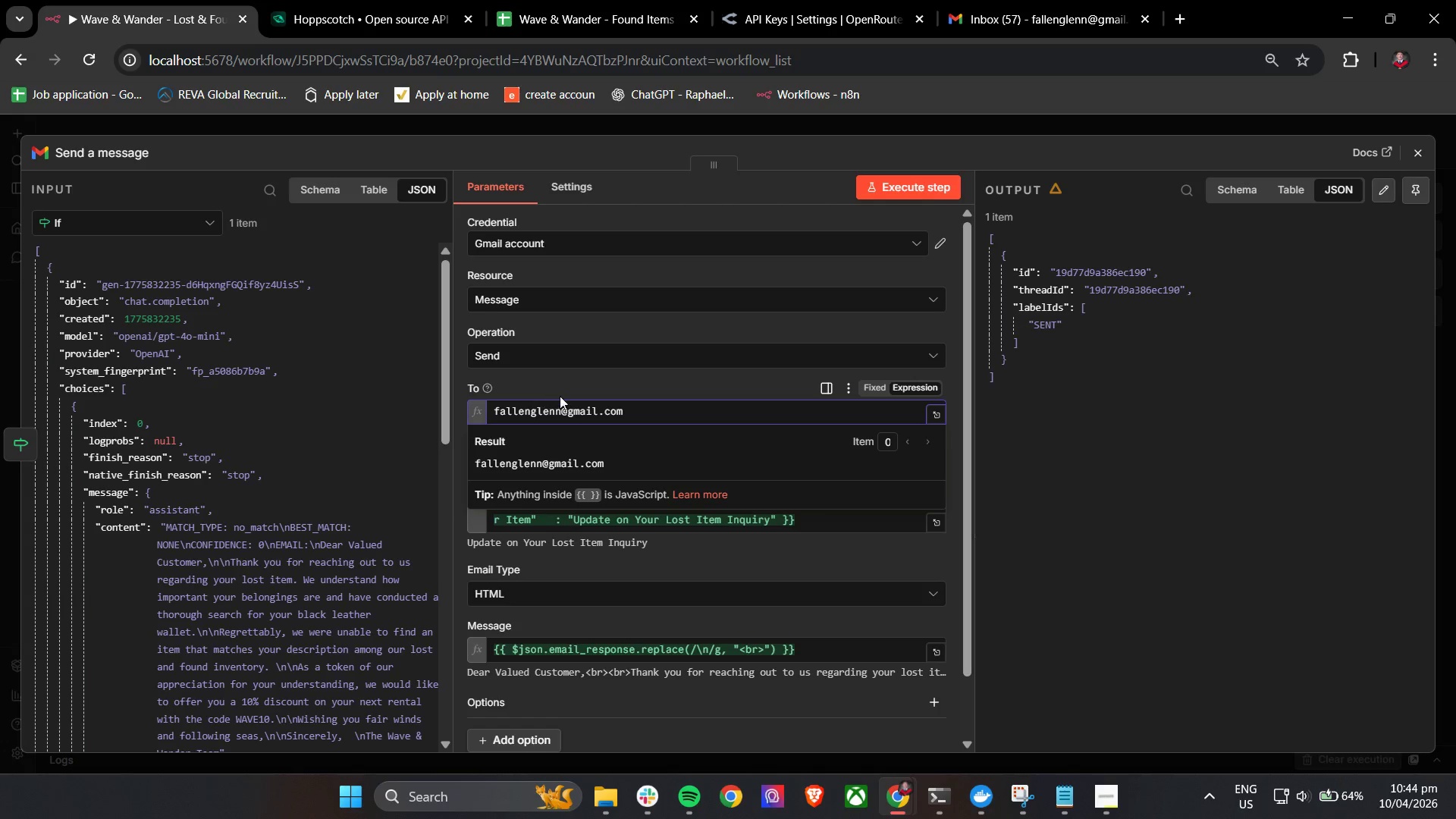 
left_click([571, 390])
 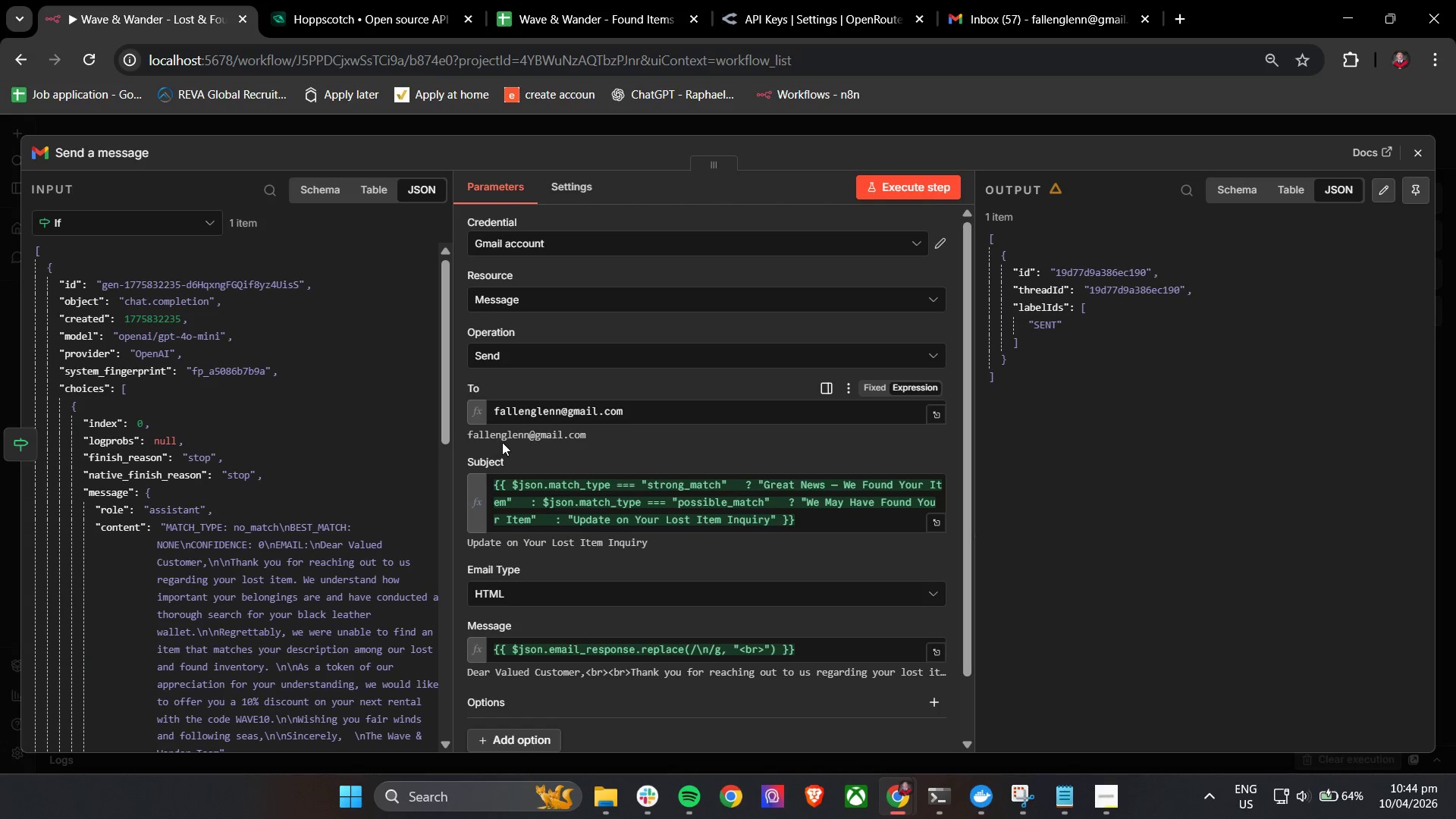 
left_click([872, 189])
 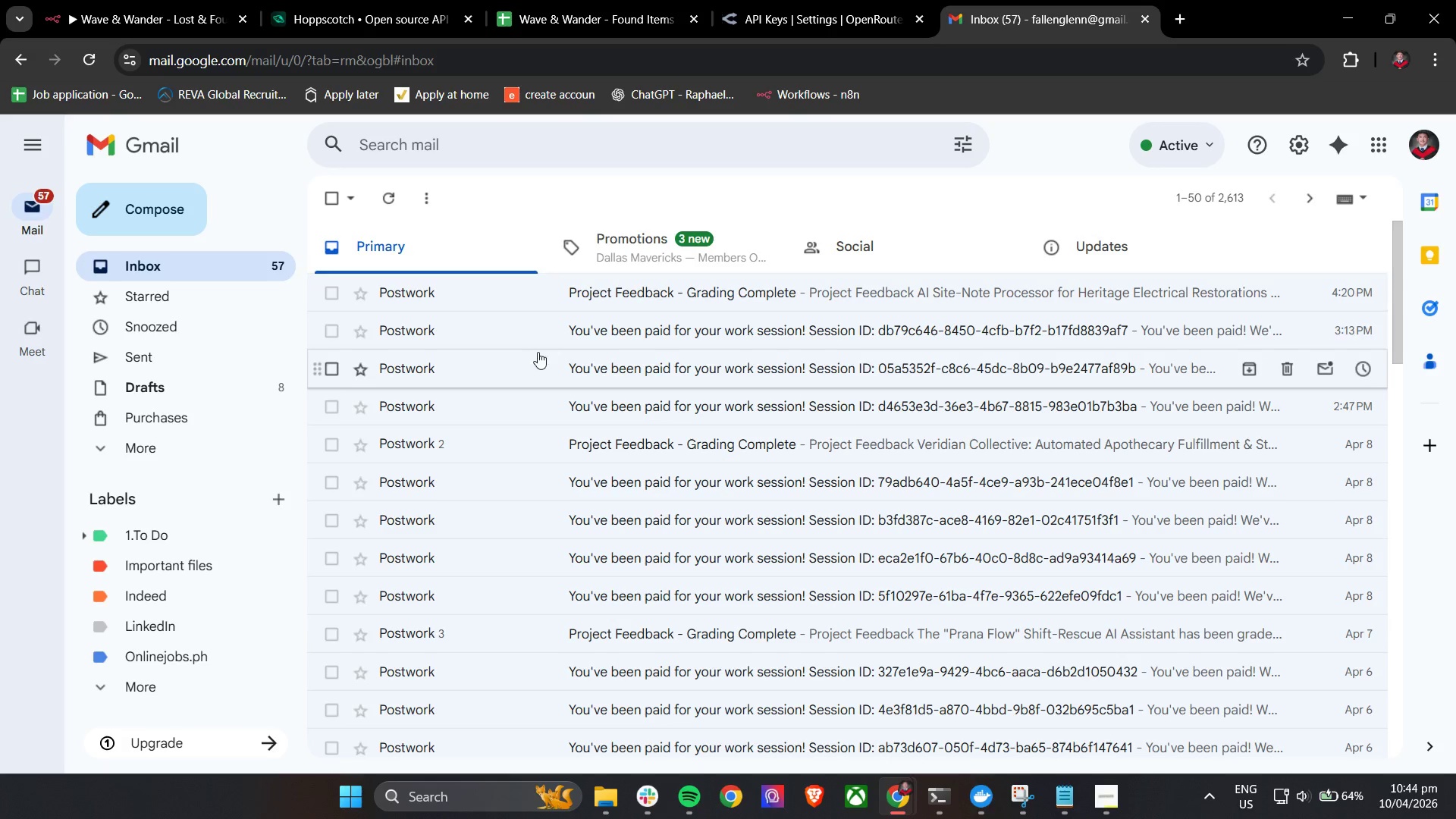 
wait(5.47)
 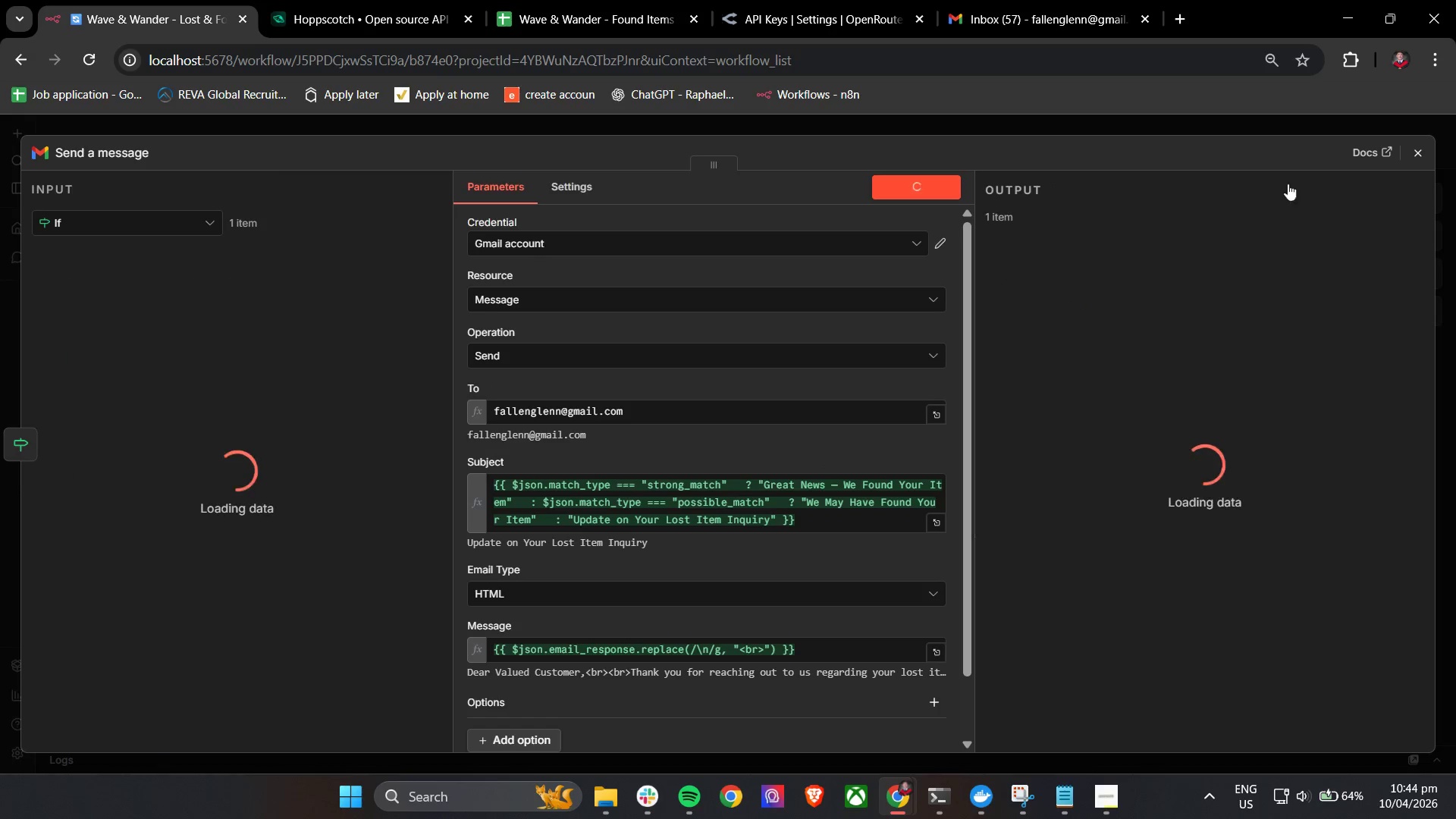 
left_click([86, 59])
 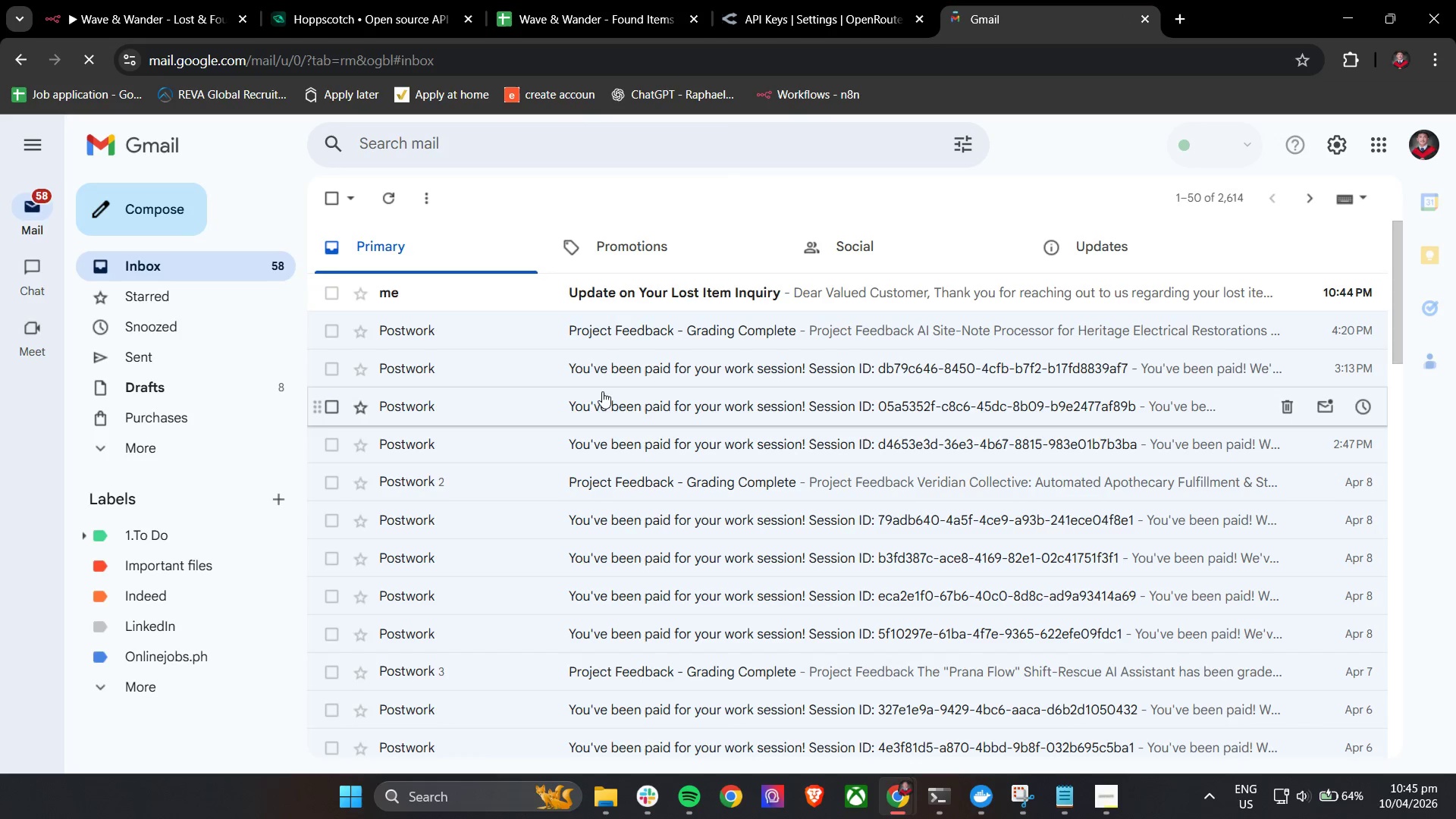 
left_click([639, 298])
 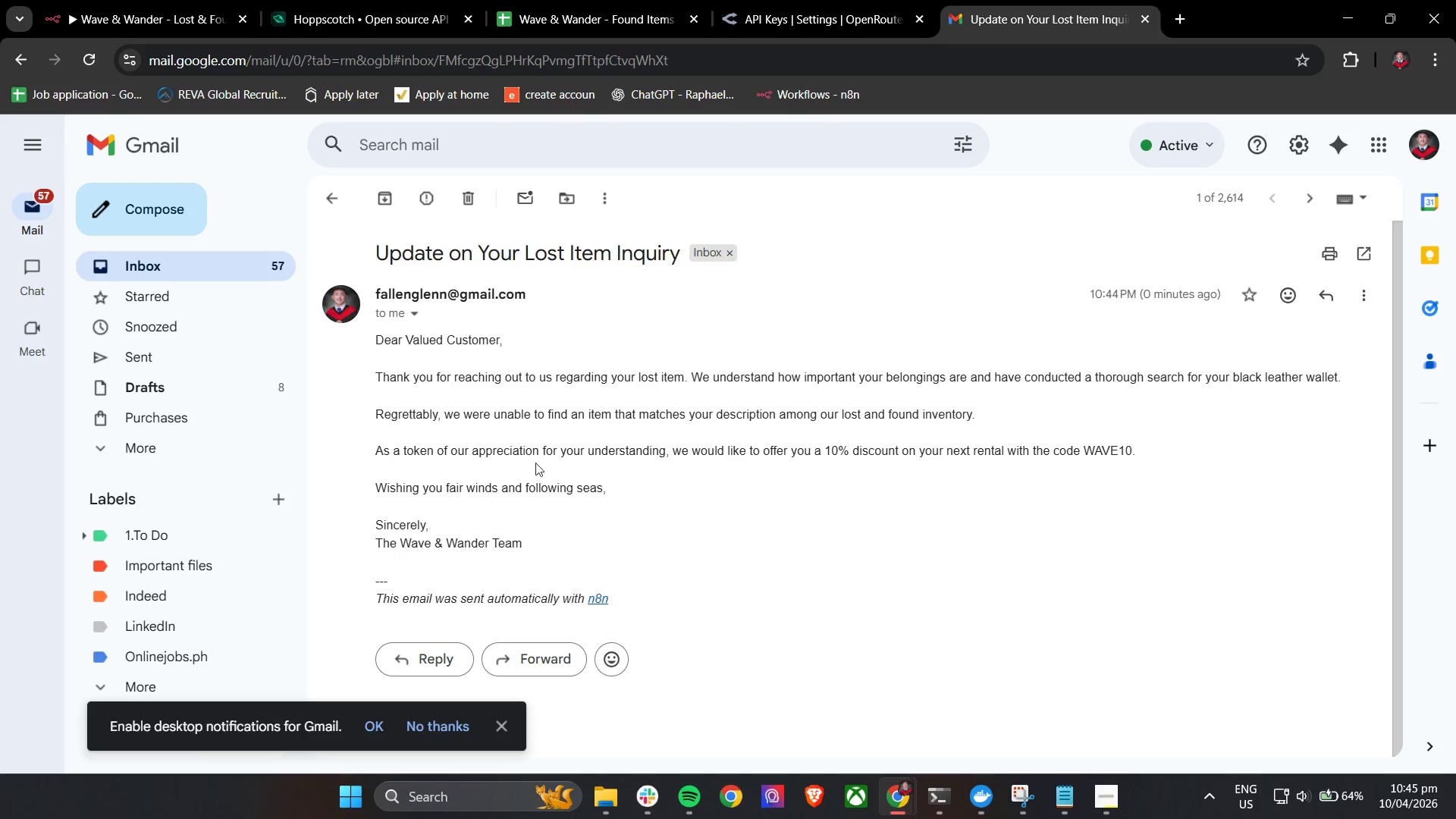 
wait(15.03)
 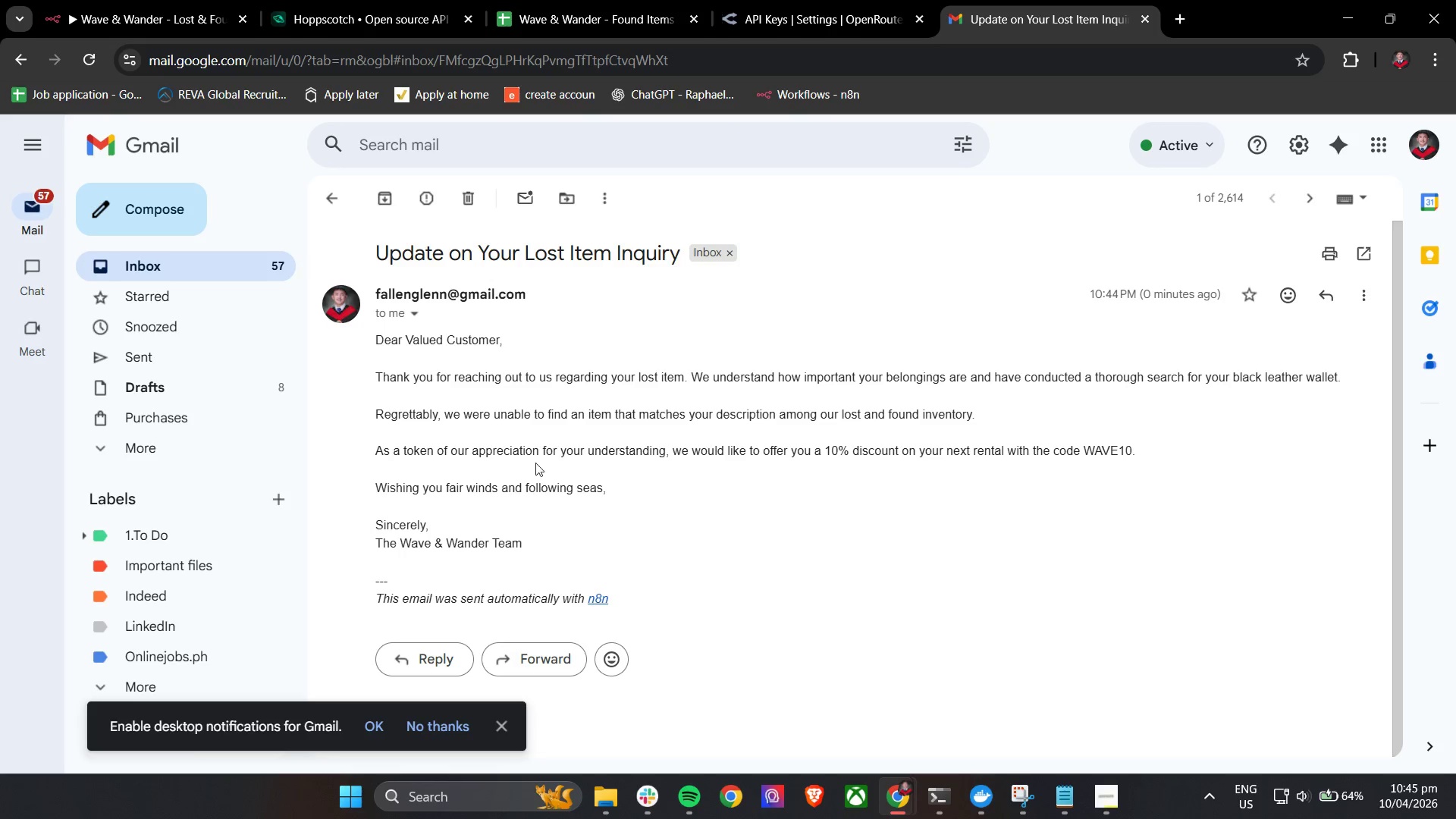 
left_click([770, 0])
 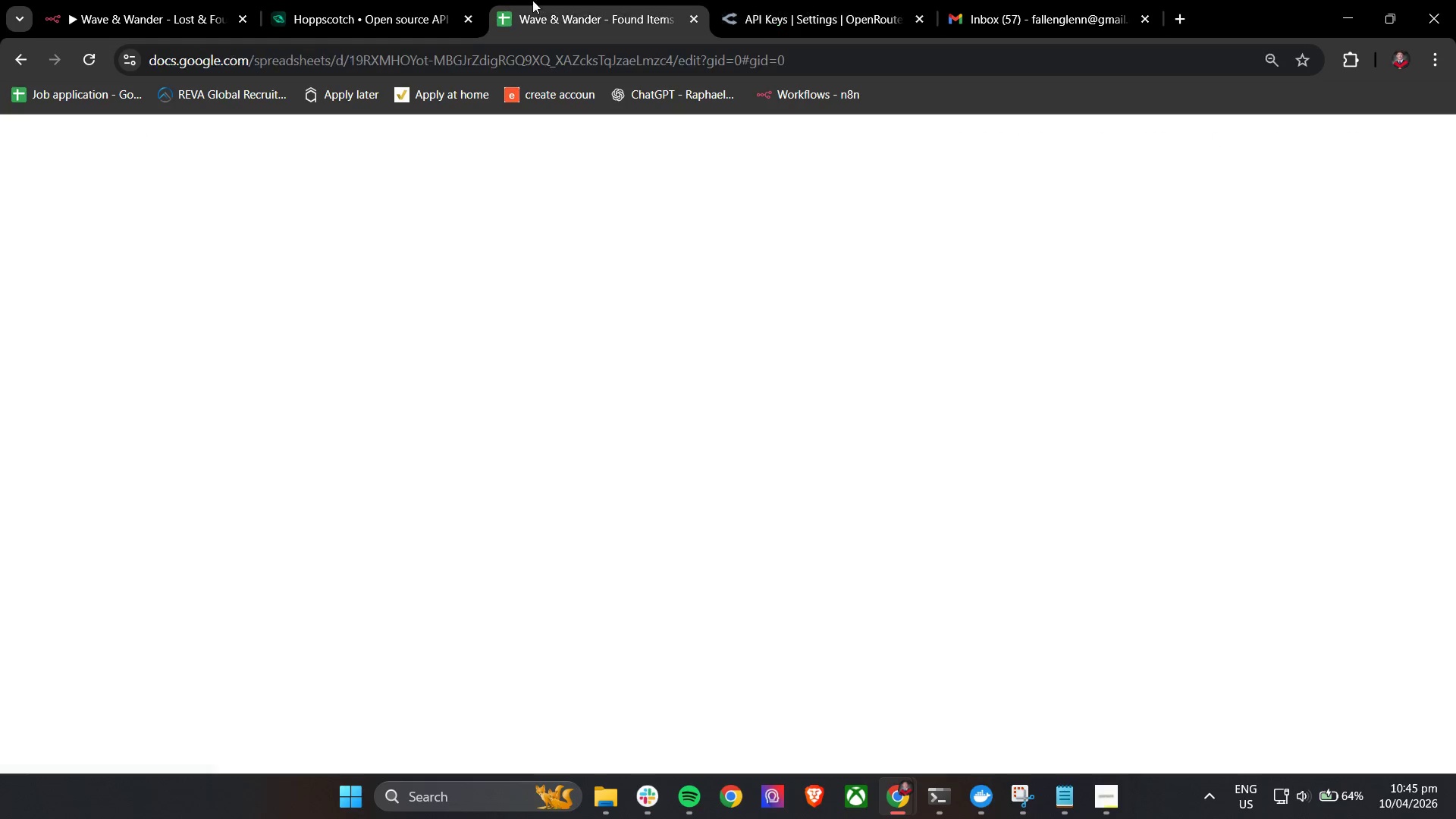 
double_click([160, 0])
 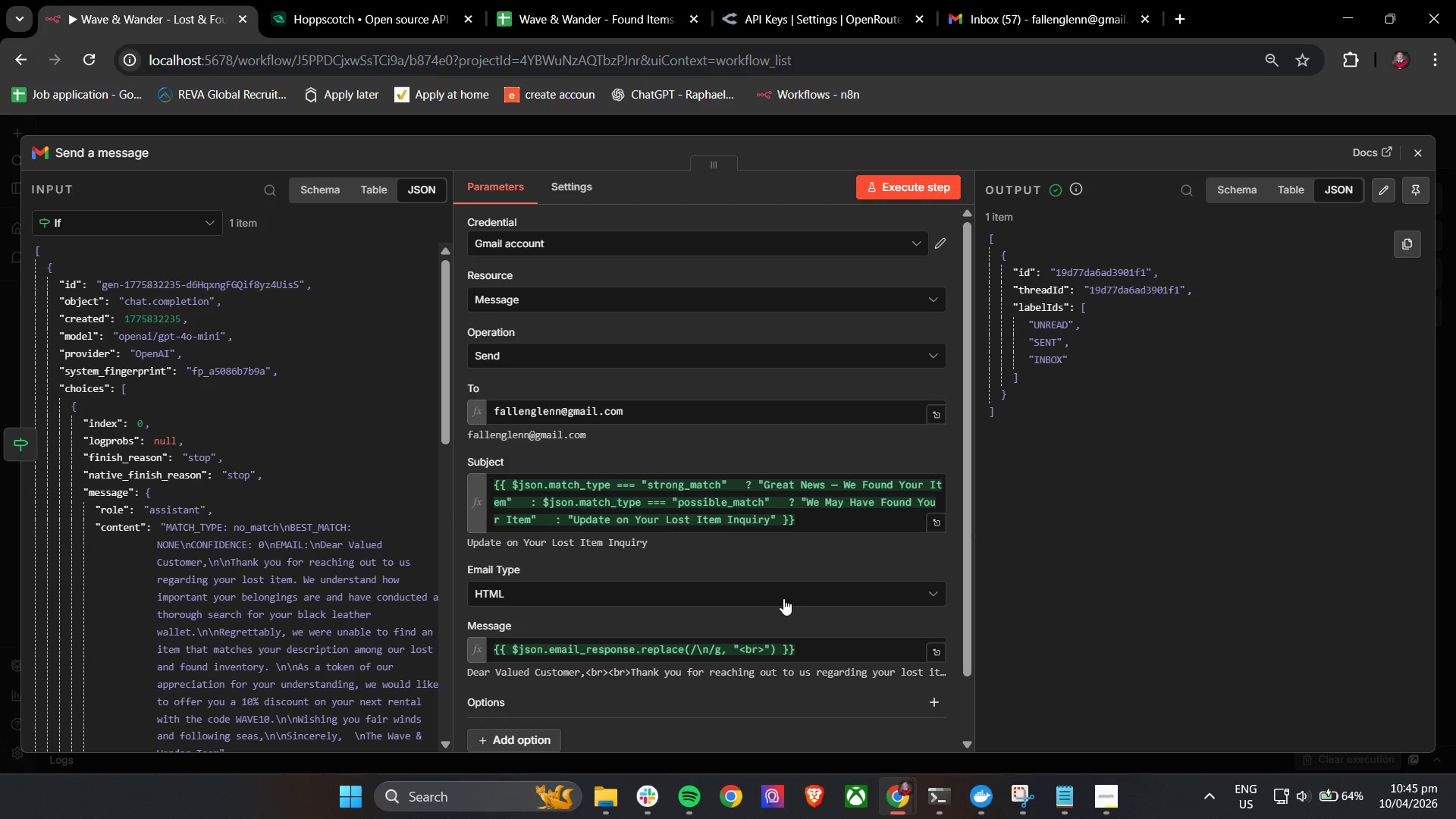 
scroll: coordinate [724, 620], scroll_direction: down, amount: 5.0
 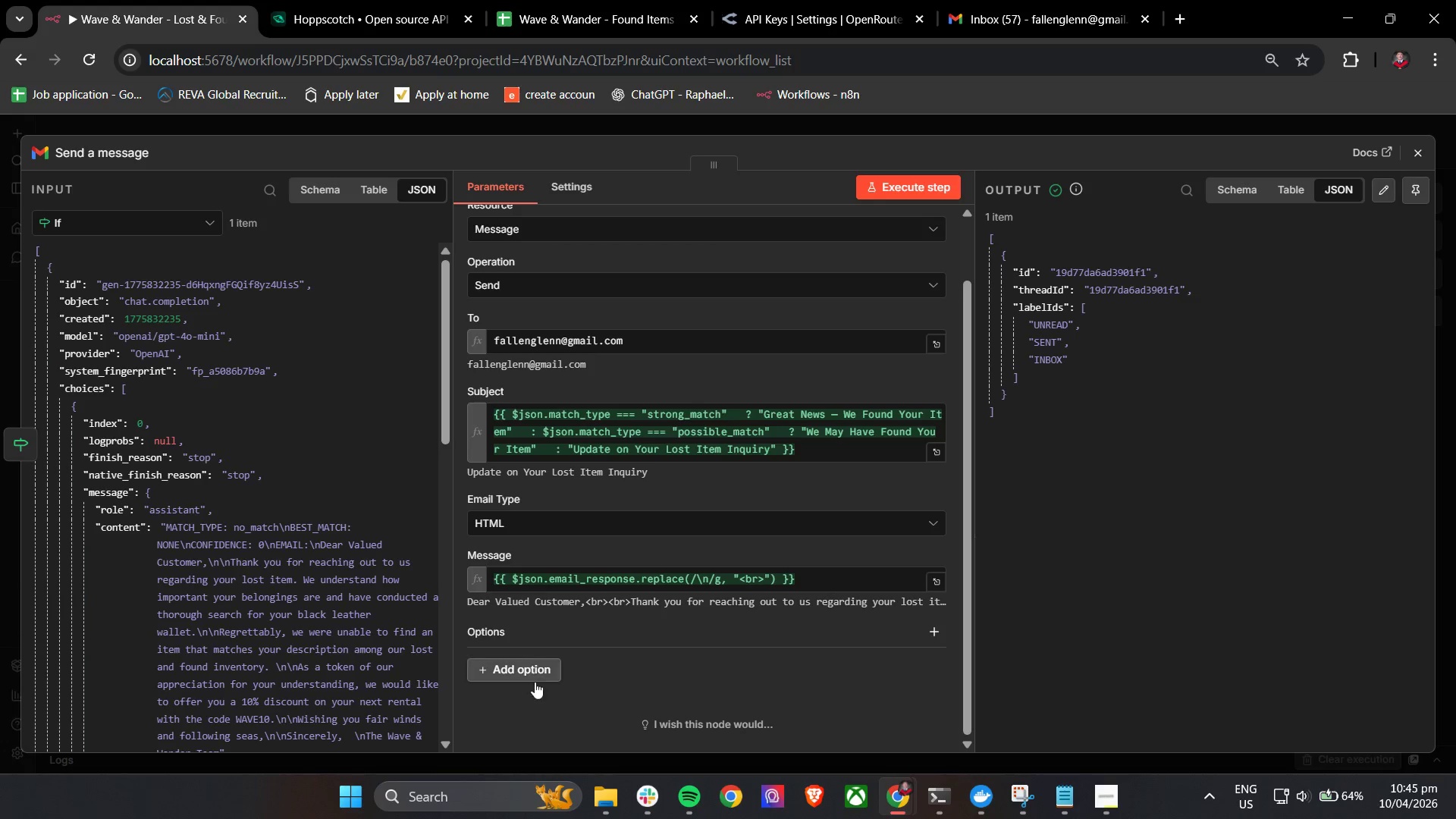 
left_click([538, 675])
 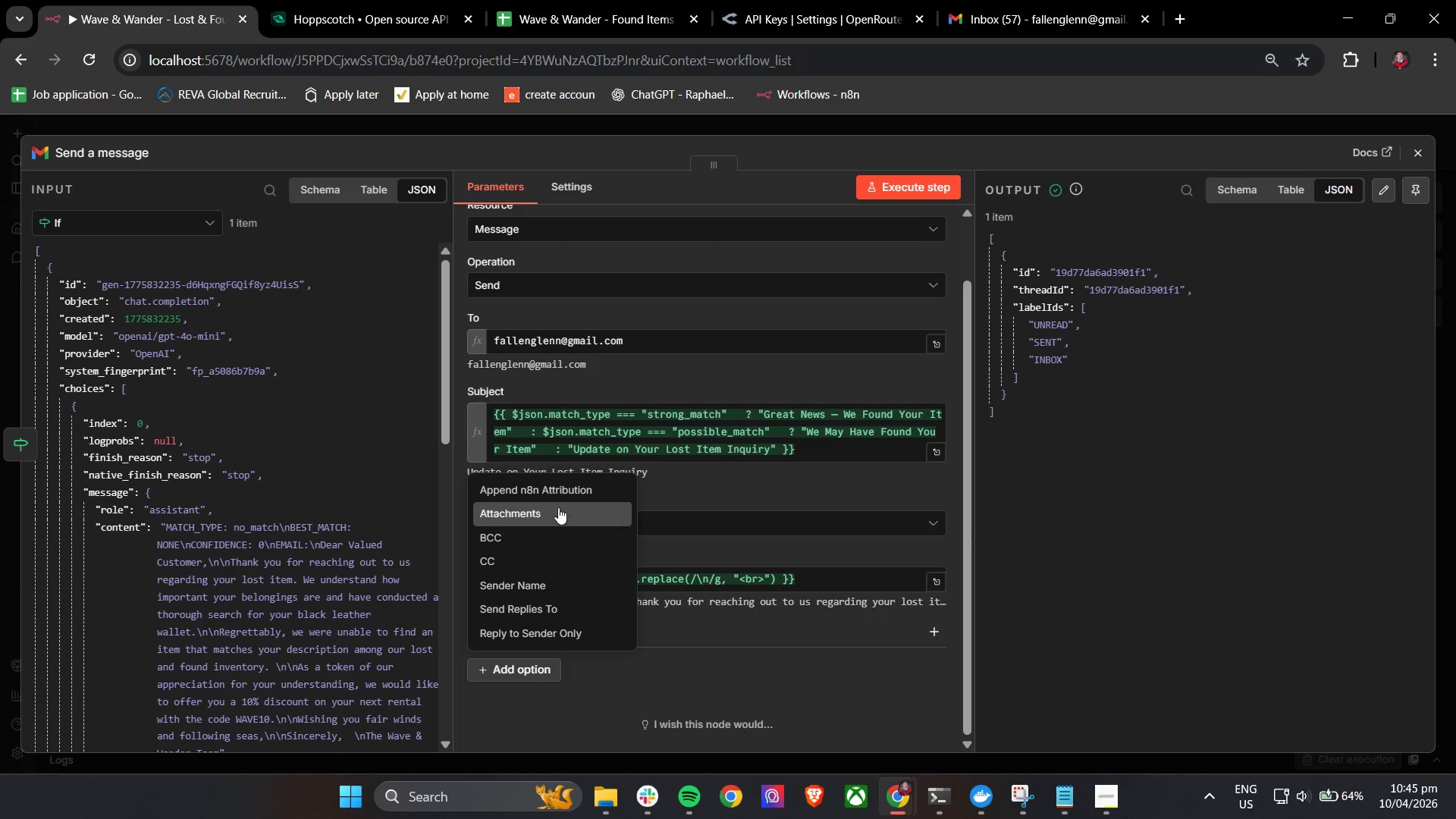 
left_click([553, 488])
 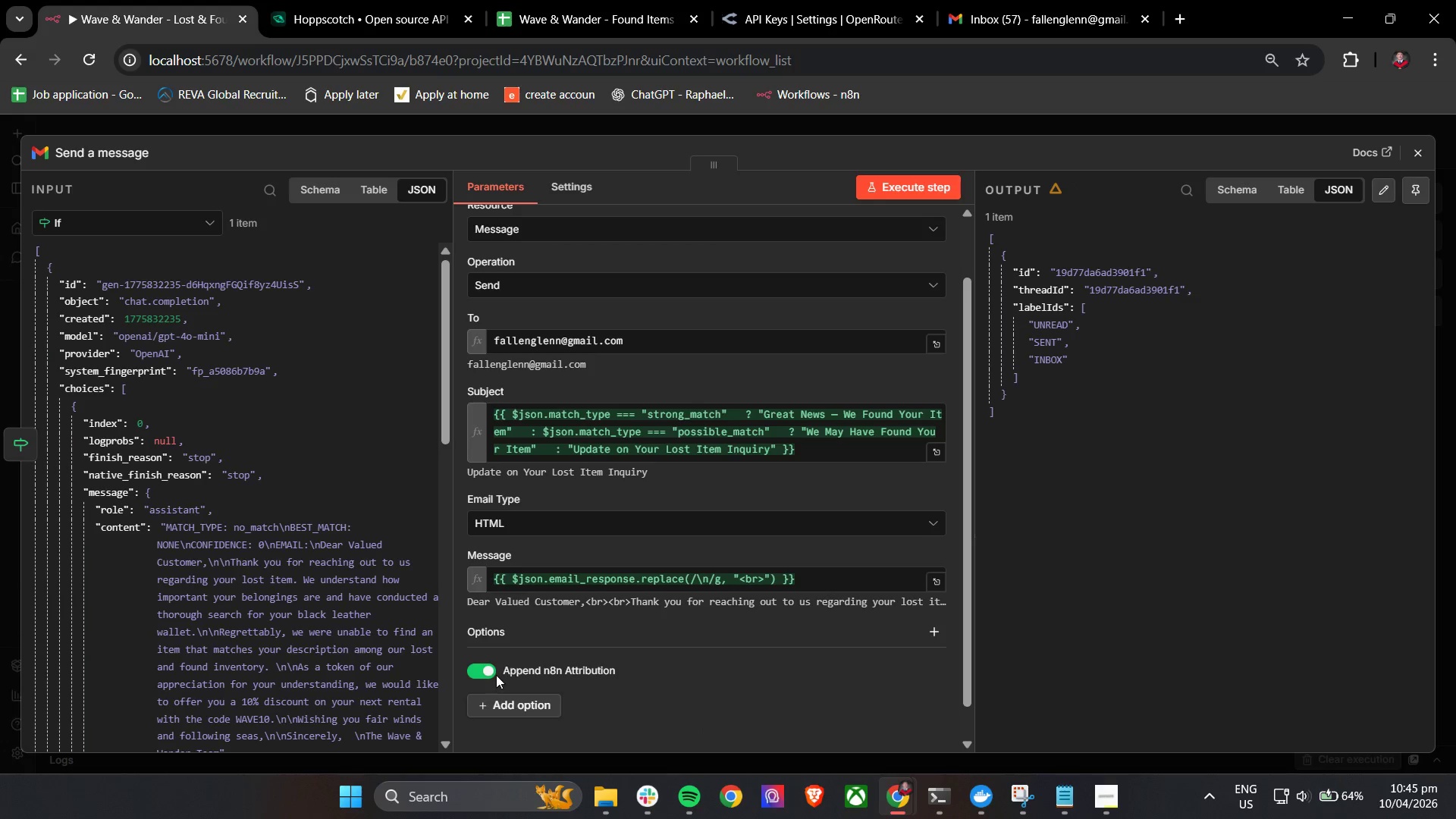 
left_click([481, 679])
 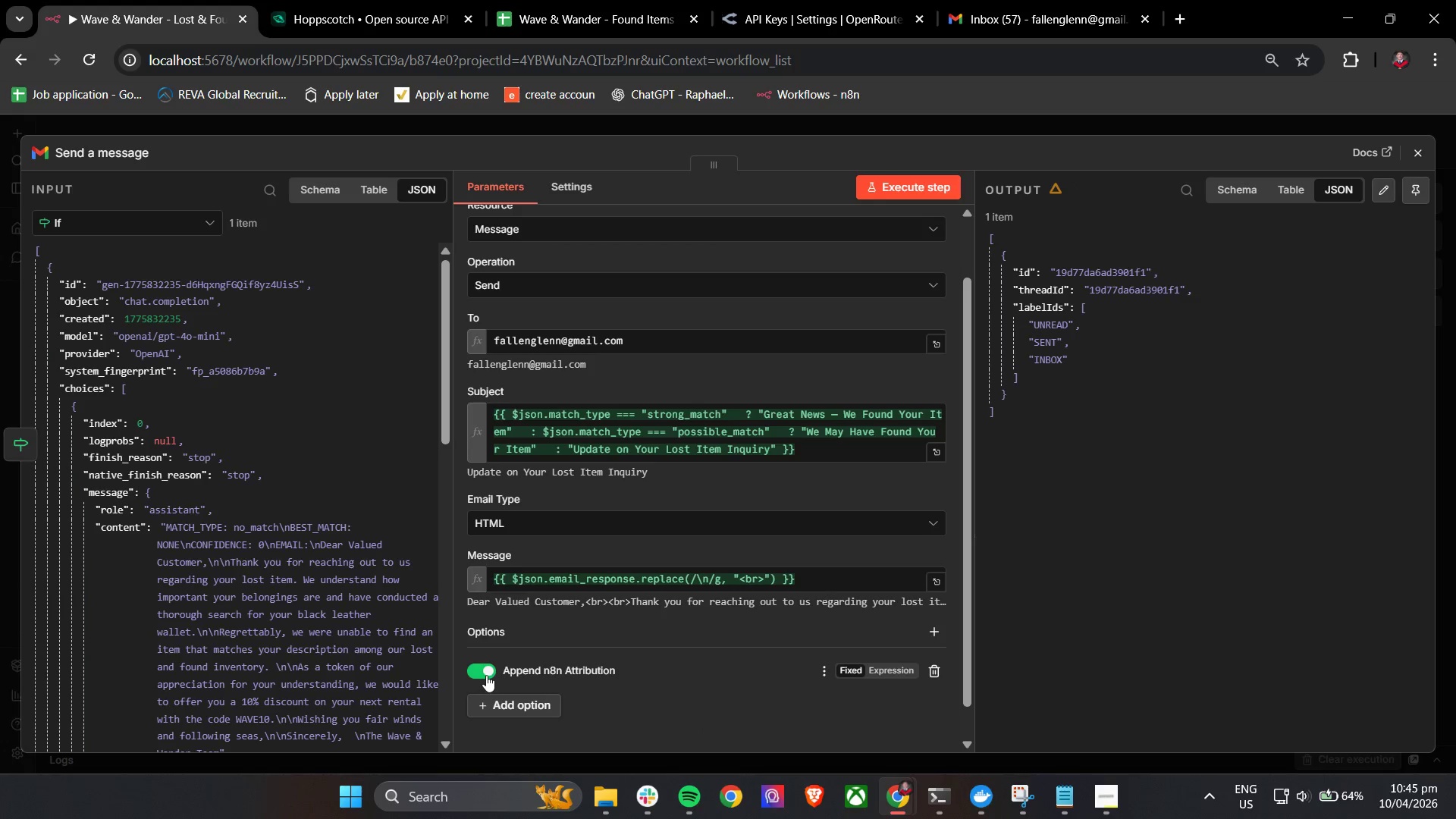 
left_click([487, 675])
 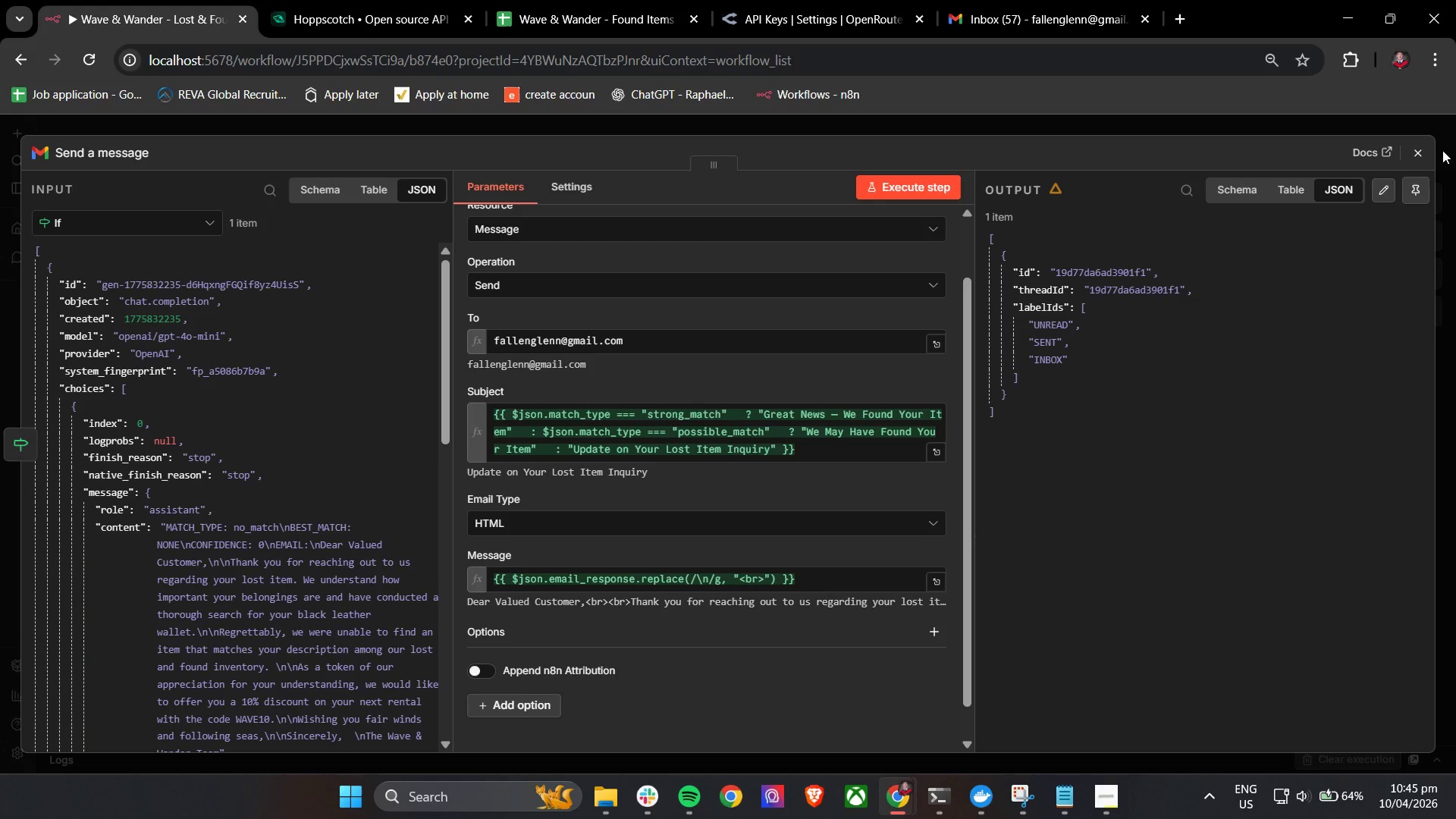 
left_click([1419, 156])
 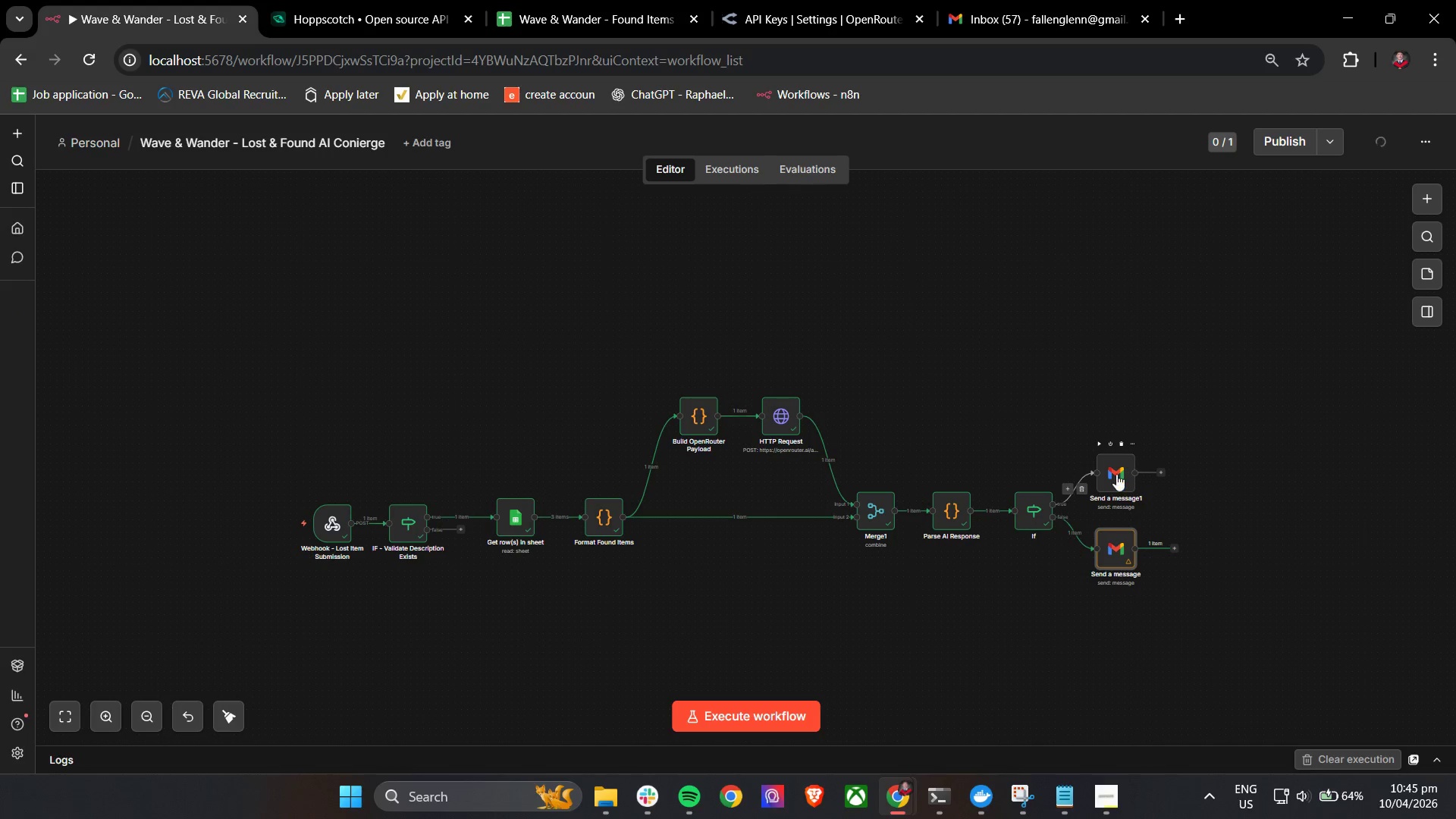 
double_click([1113, 475])
 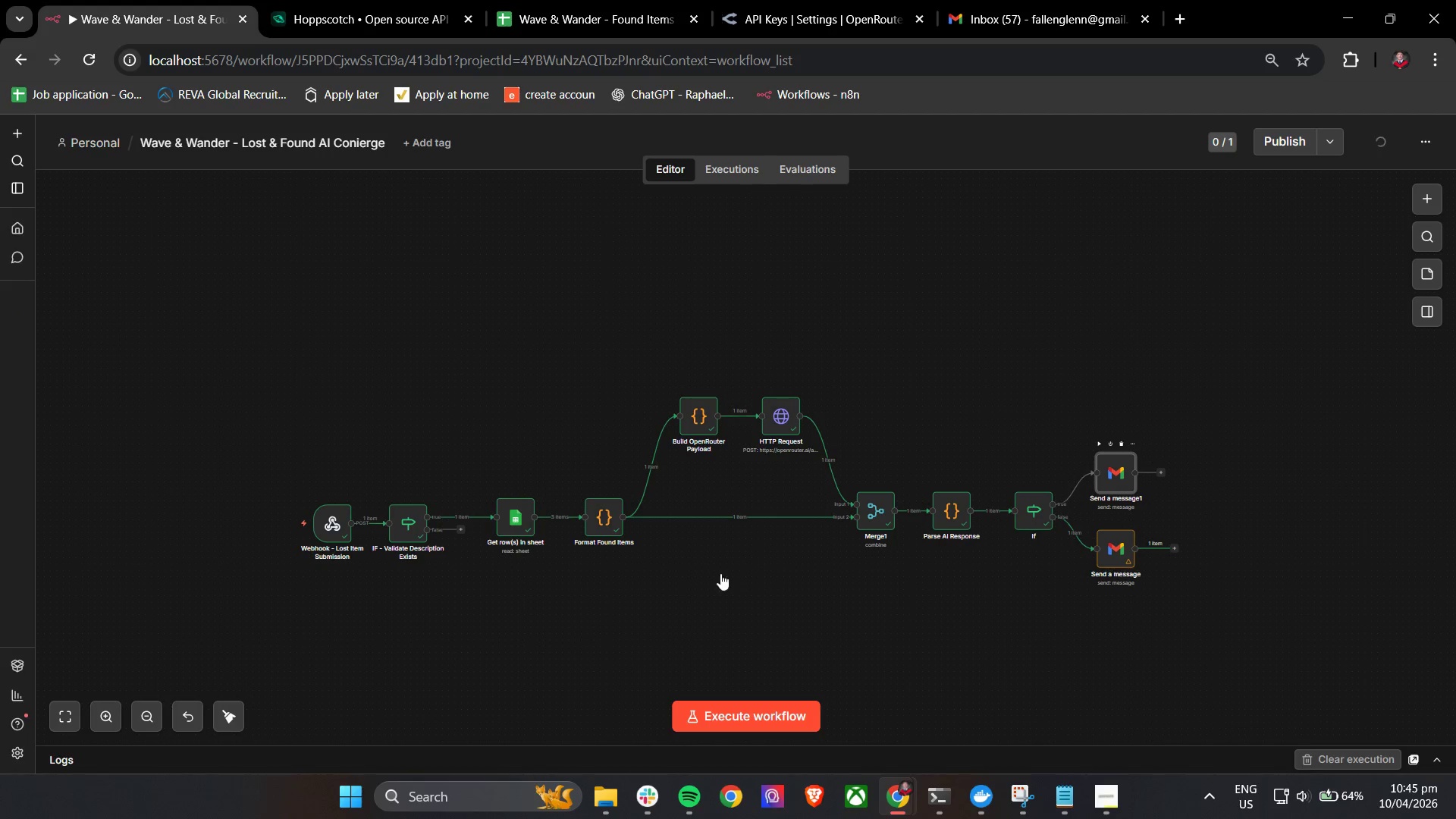 
scroll: coordinate [561, 629], scroll_direction: down, amount: 12.0
 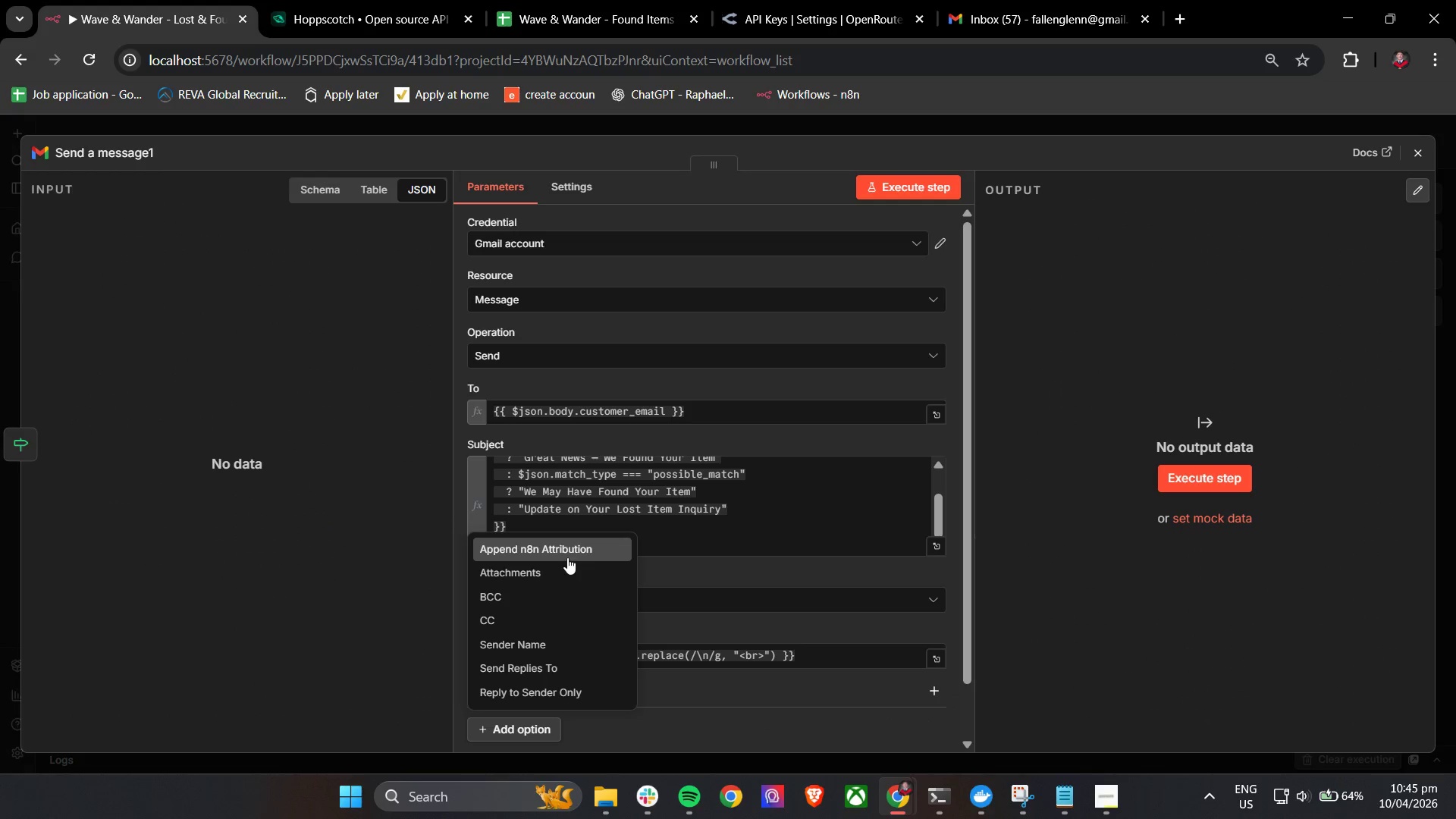 
left_click([568, 555])
 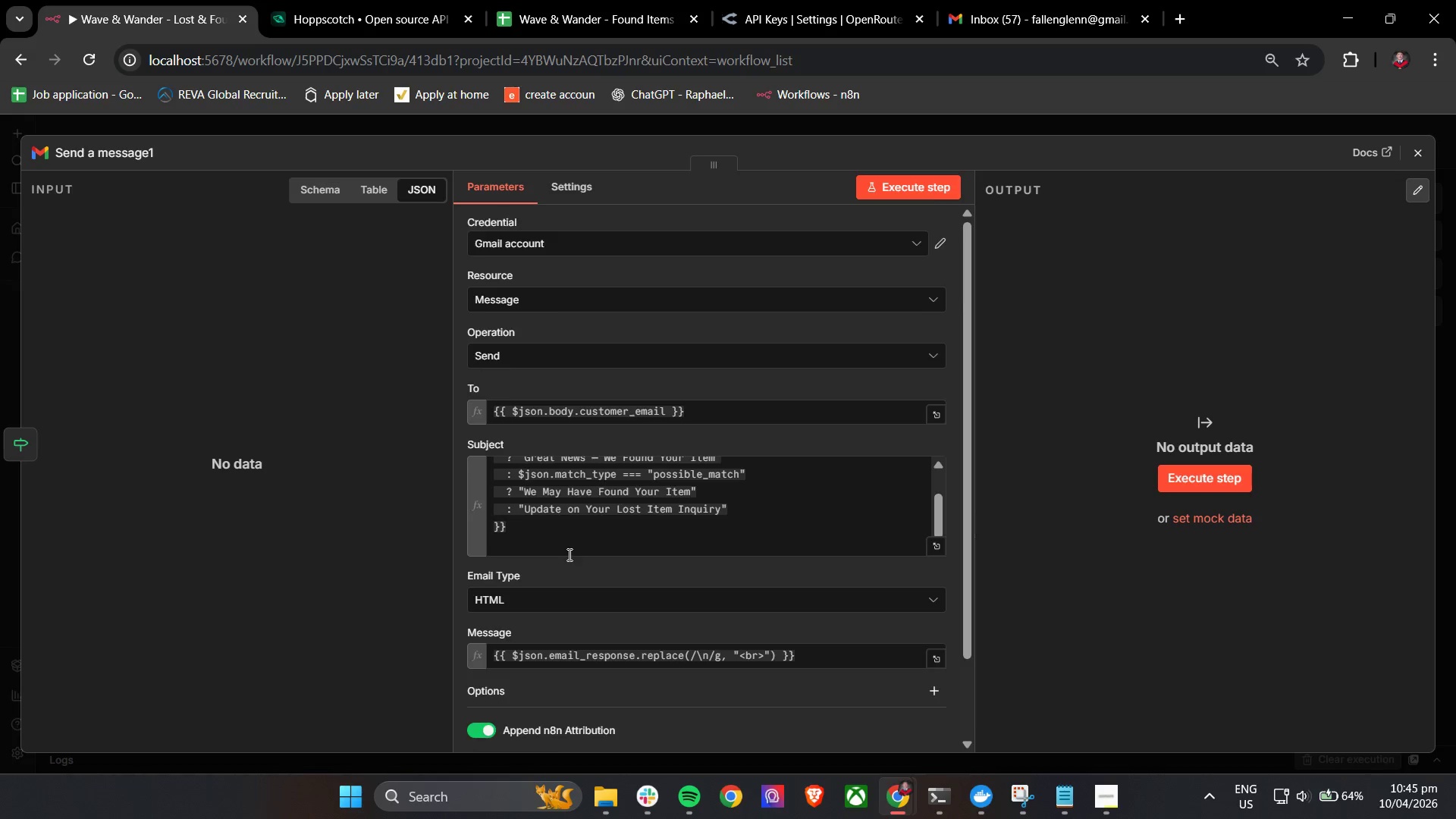 
scroll: coordinate [565, 560], scroll_direction: down, amount: 4.0
 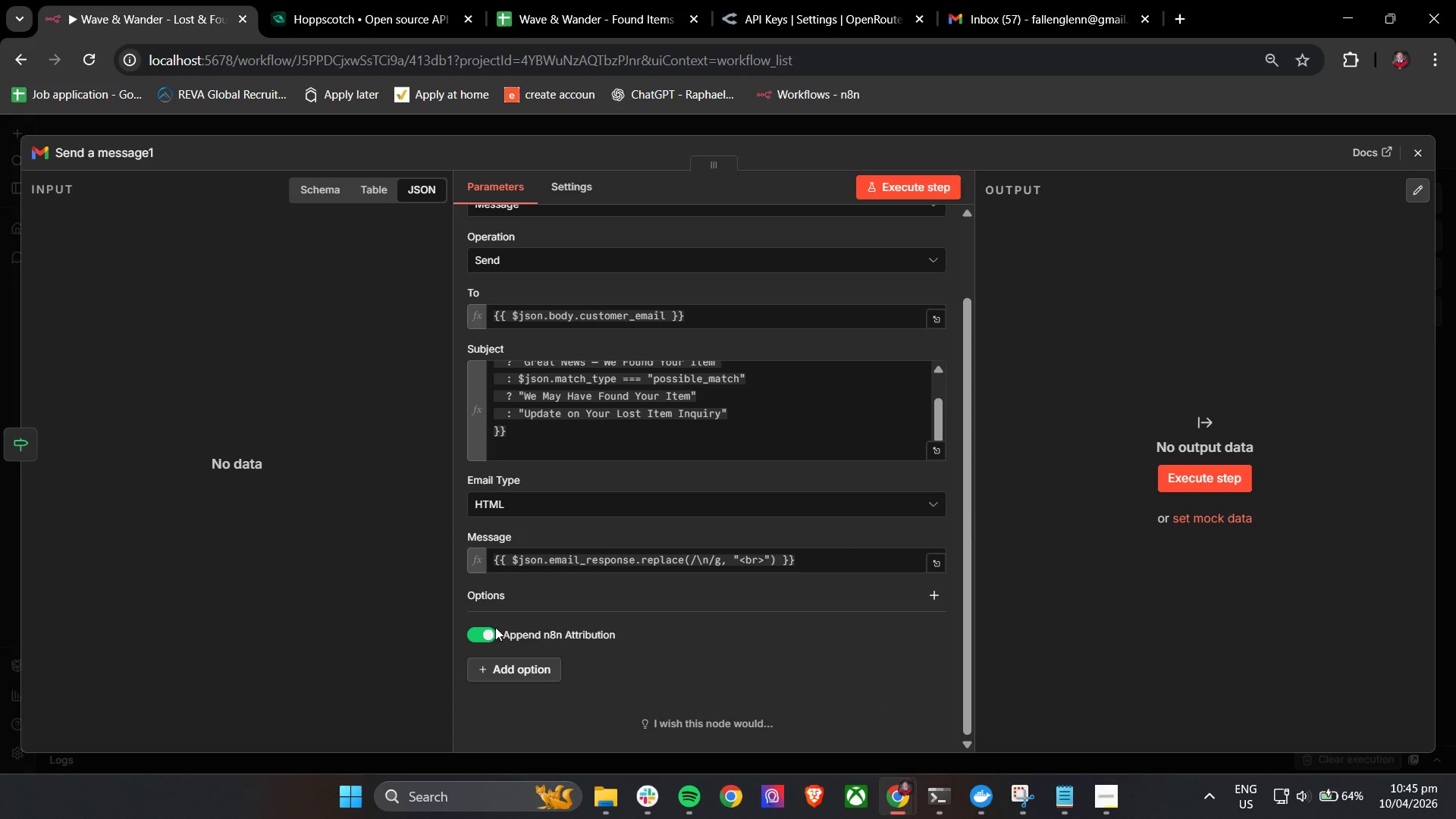 
left_click([491, 630])
 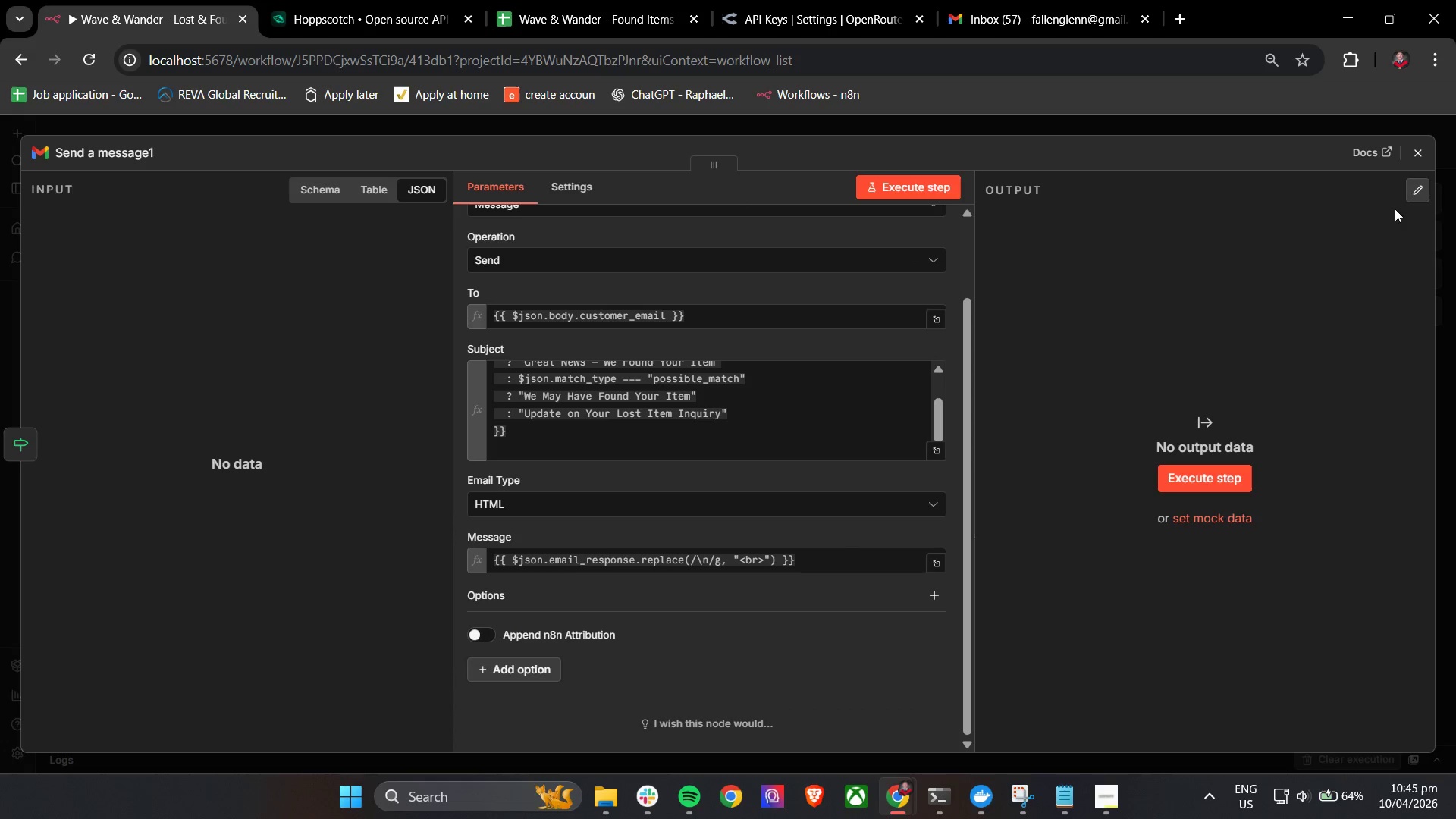 
left_click([1418, 156])
 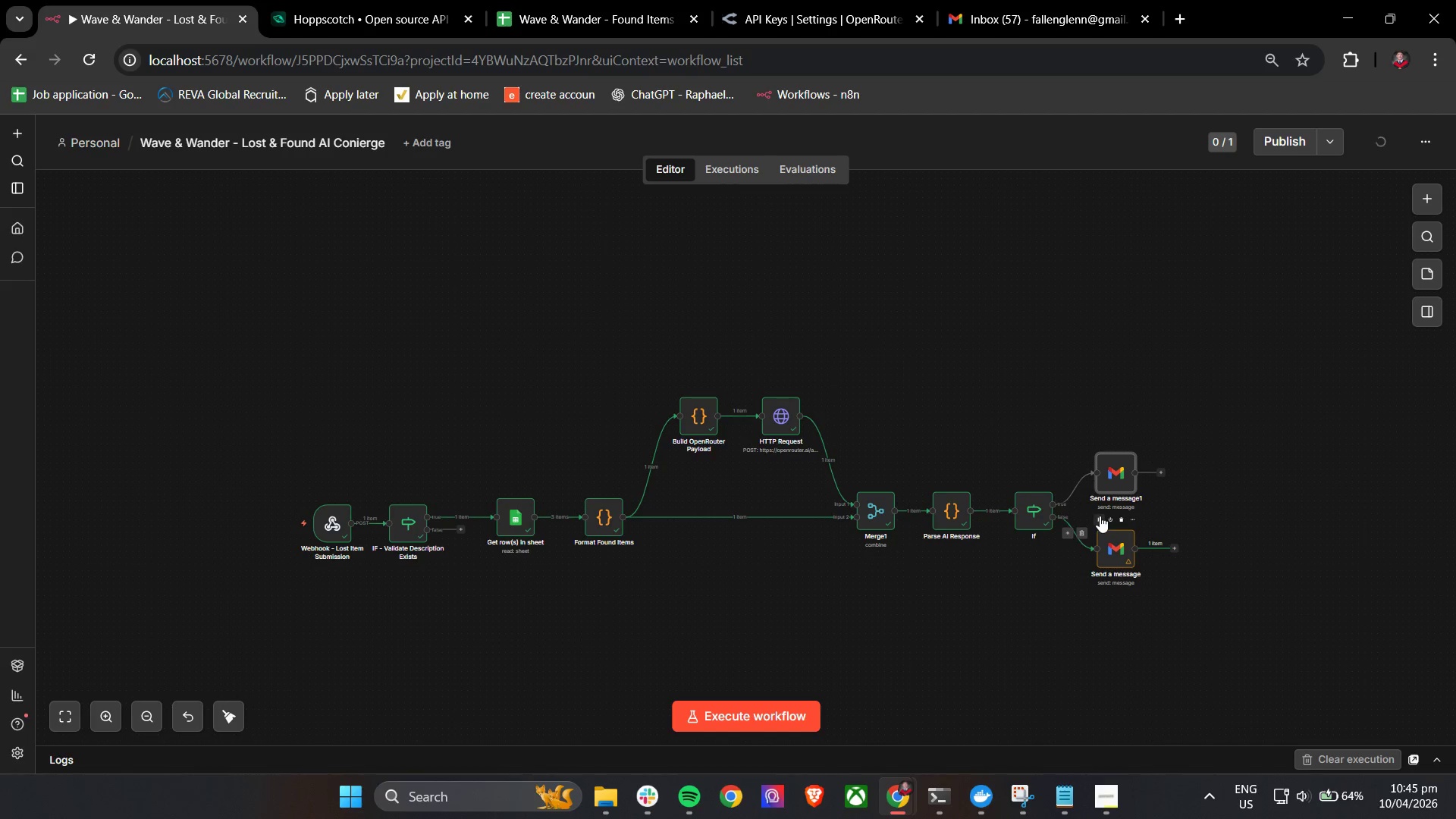 
left_click([1100, 517])
 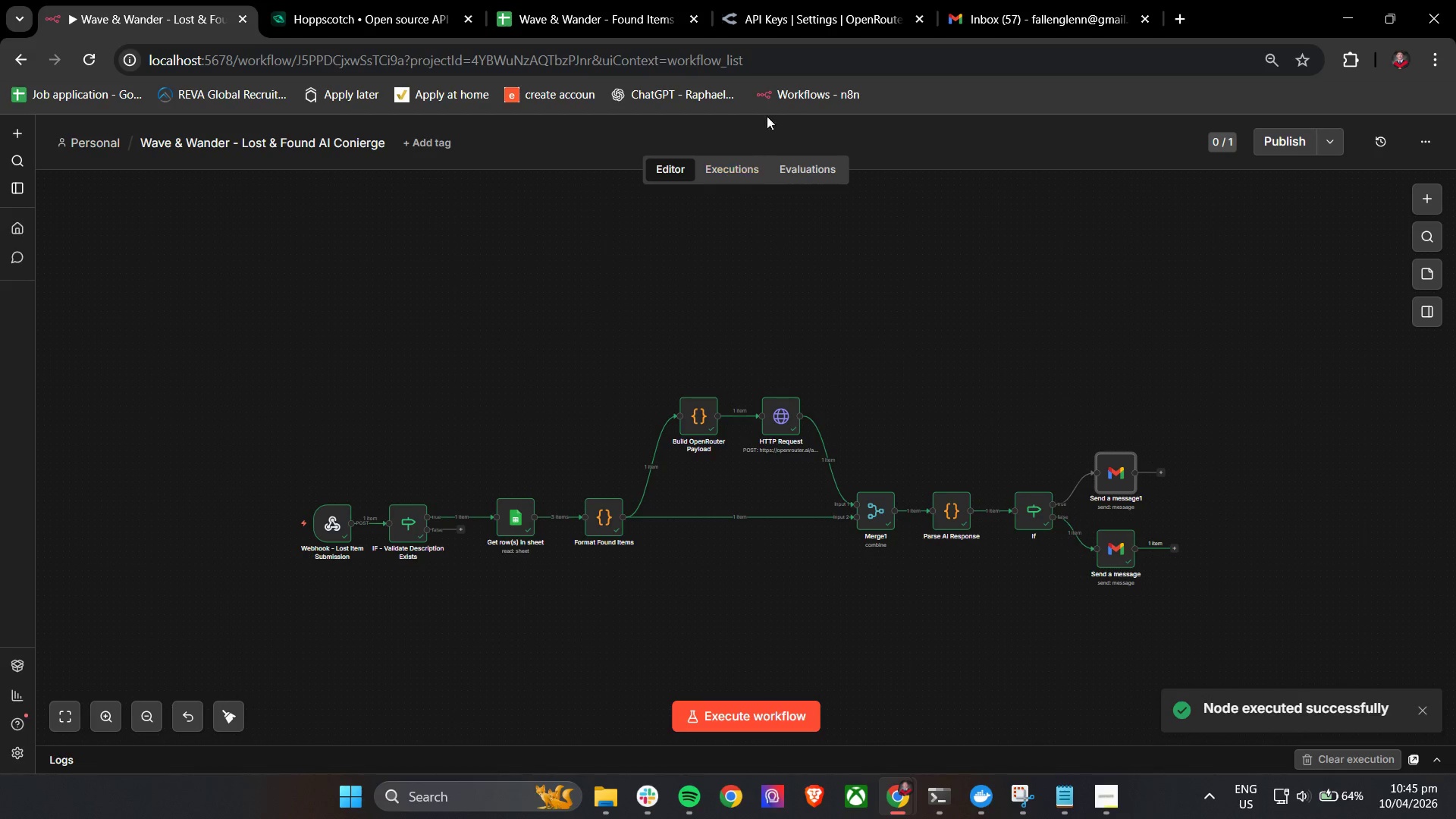 
left_click([1018, 0])
 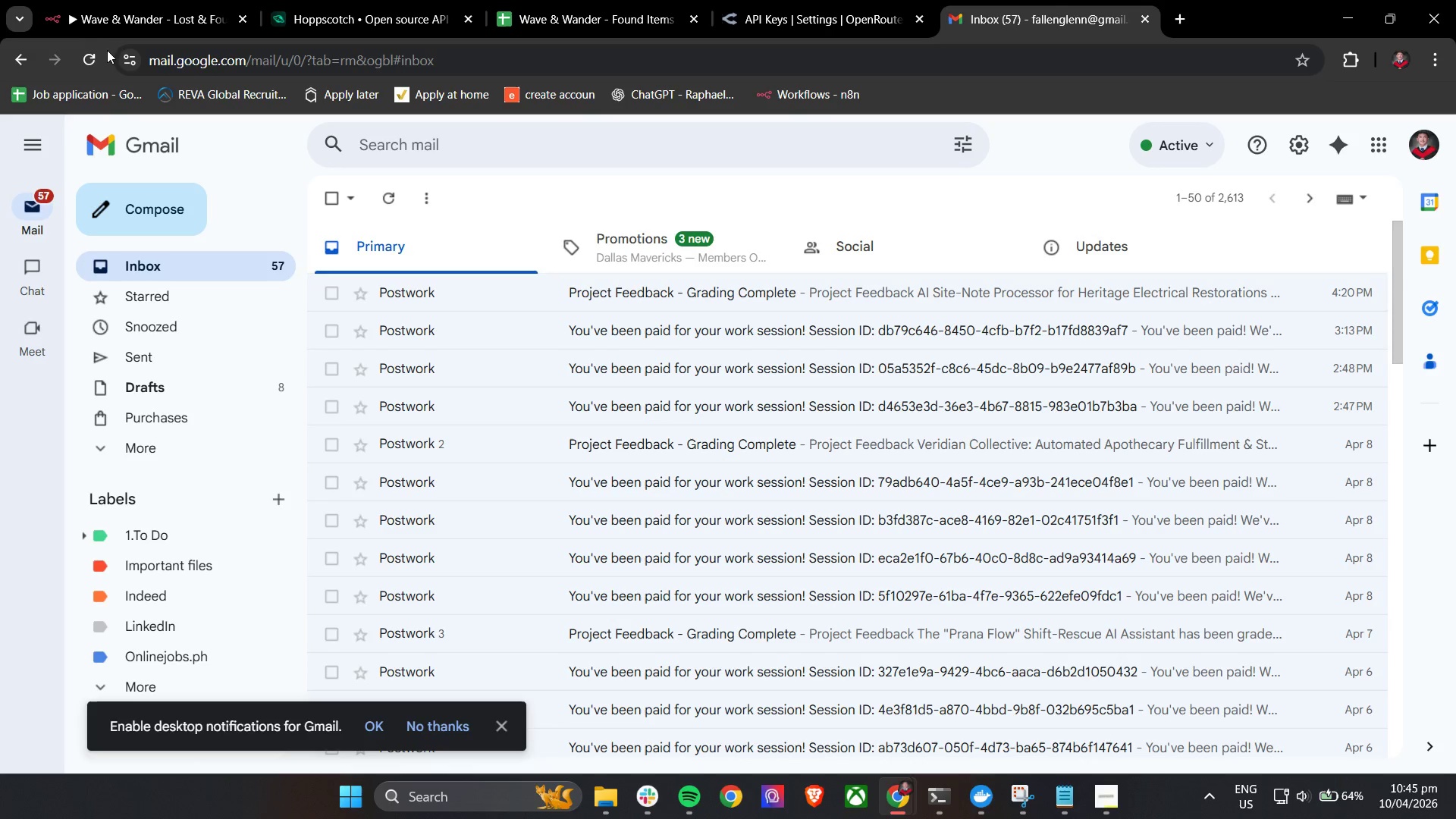 
left_click([86, 54])
 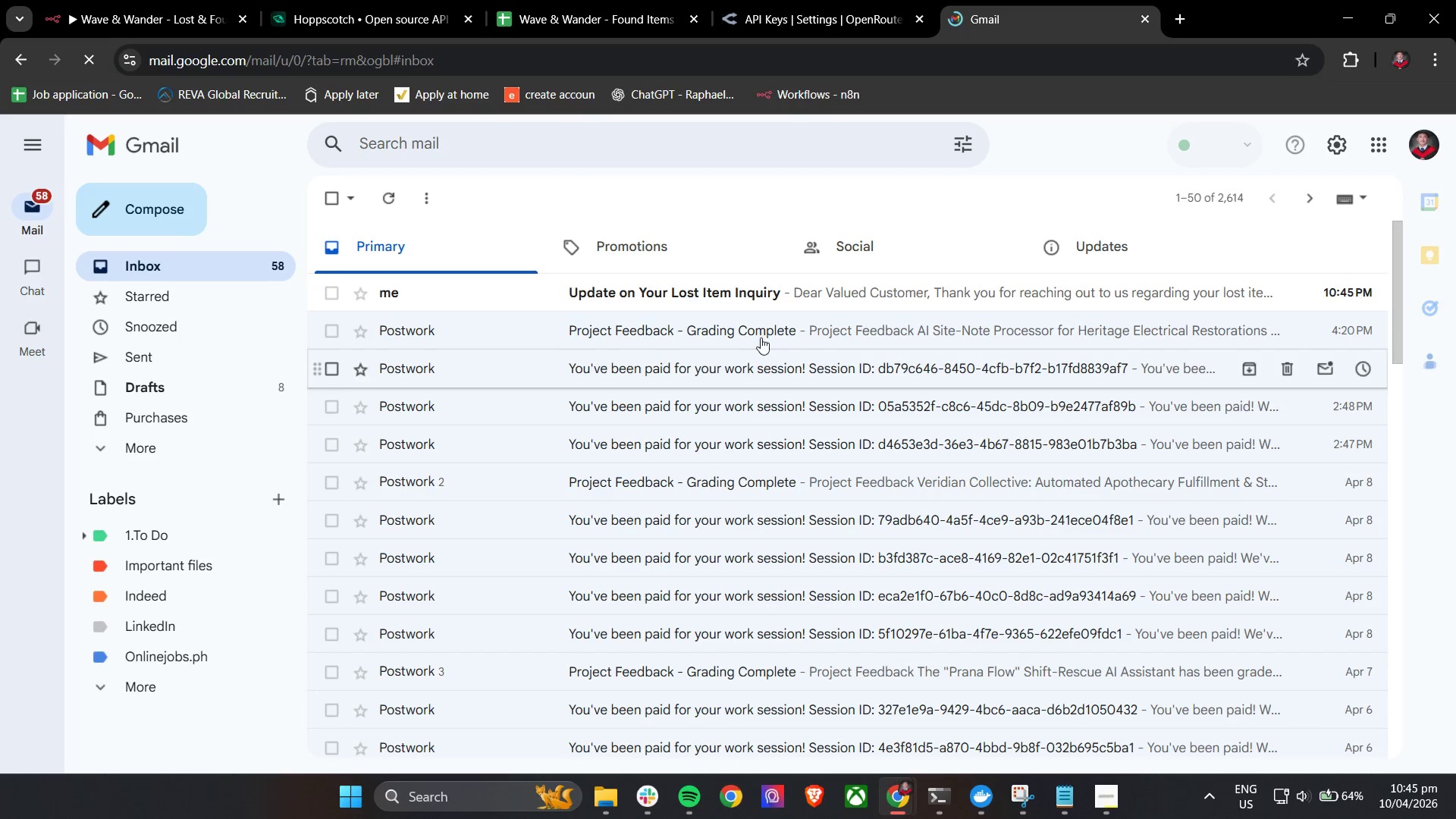 
left_click([748, 293])
 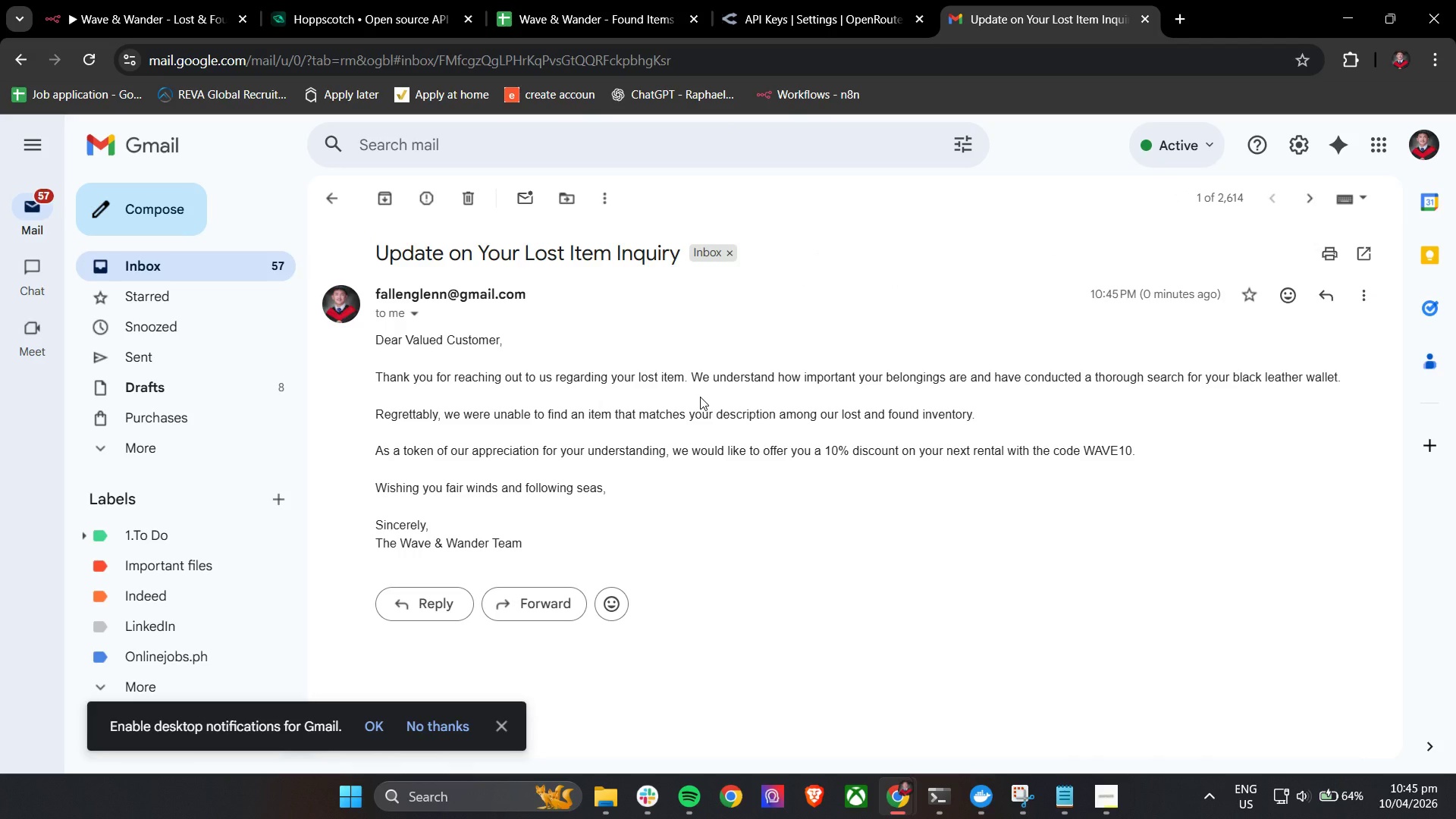 
wait(18.15)
 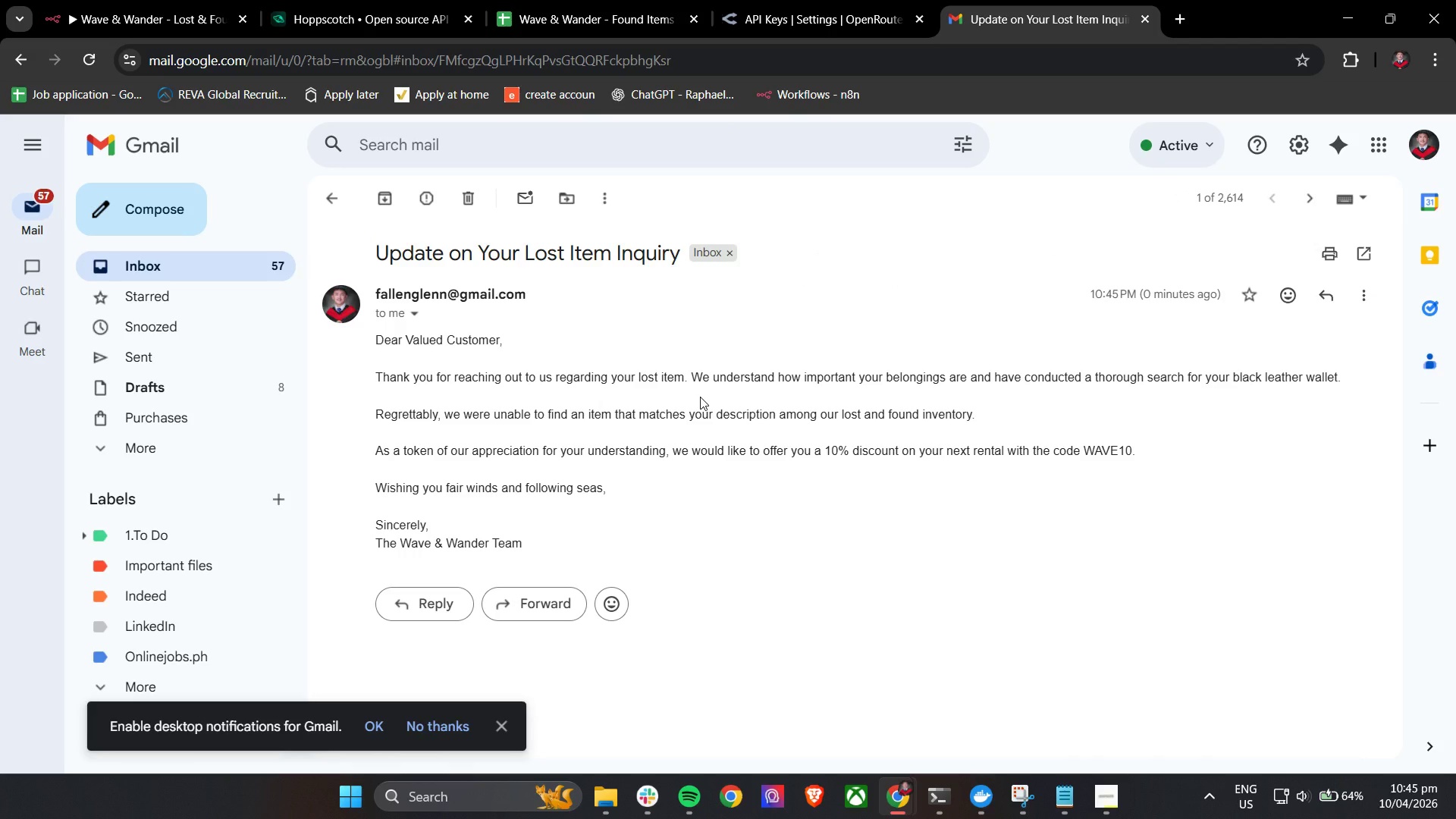 
mouse_move([163, 2])
 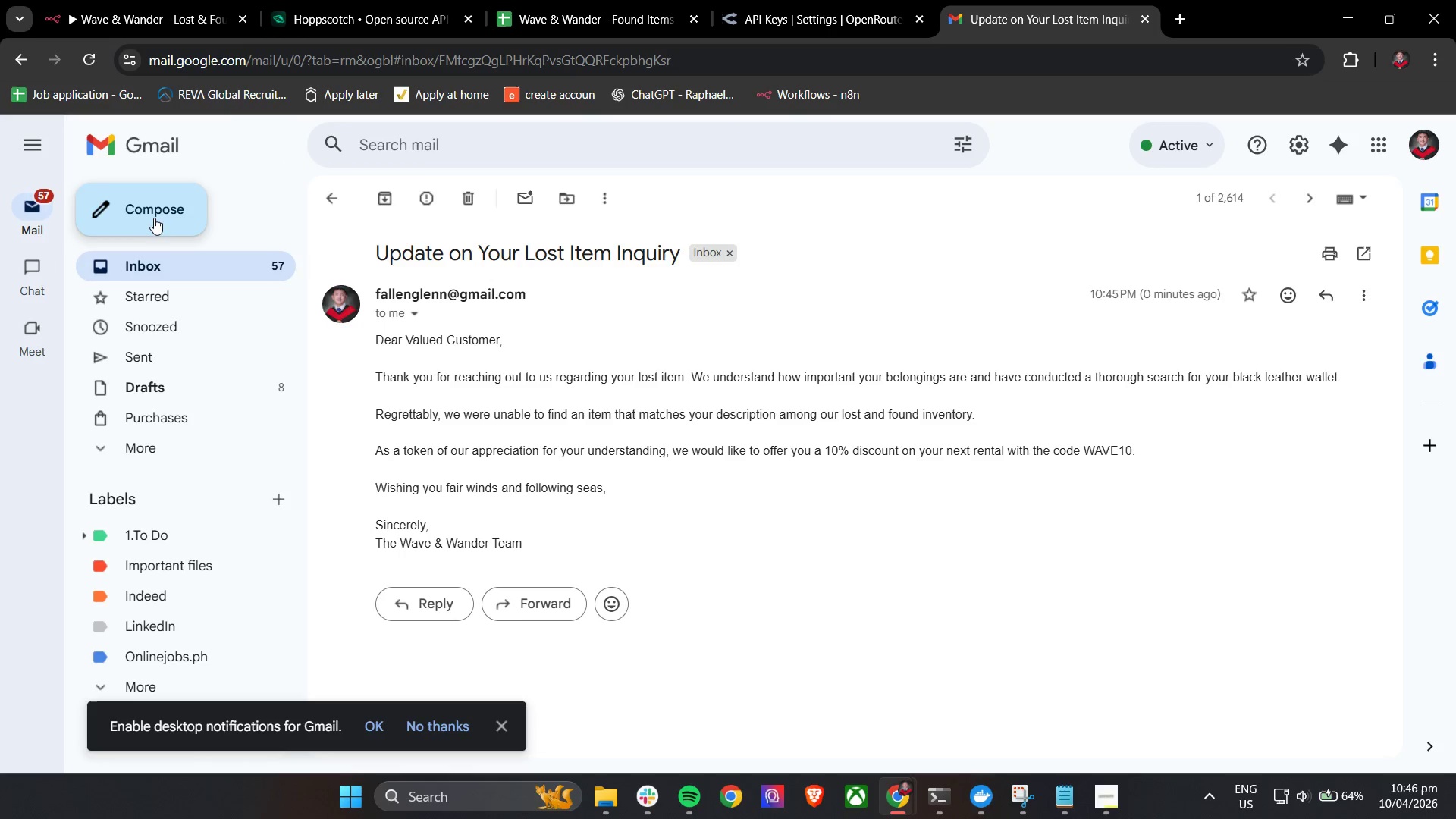 
left_click([145, 0])
 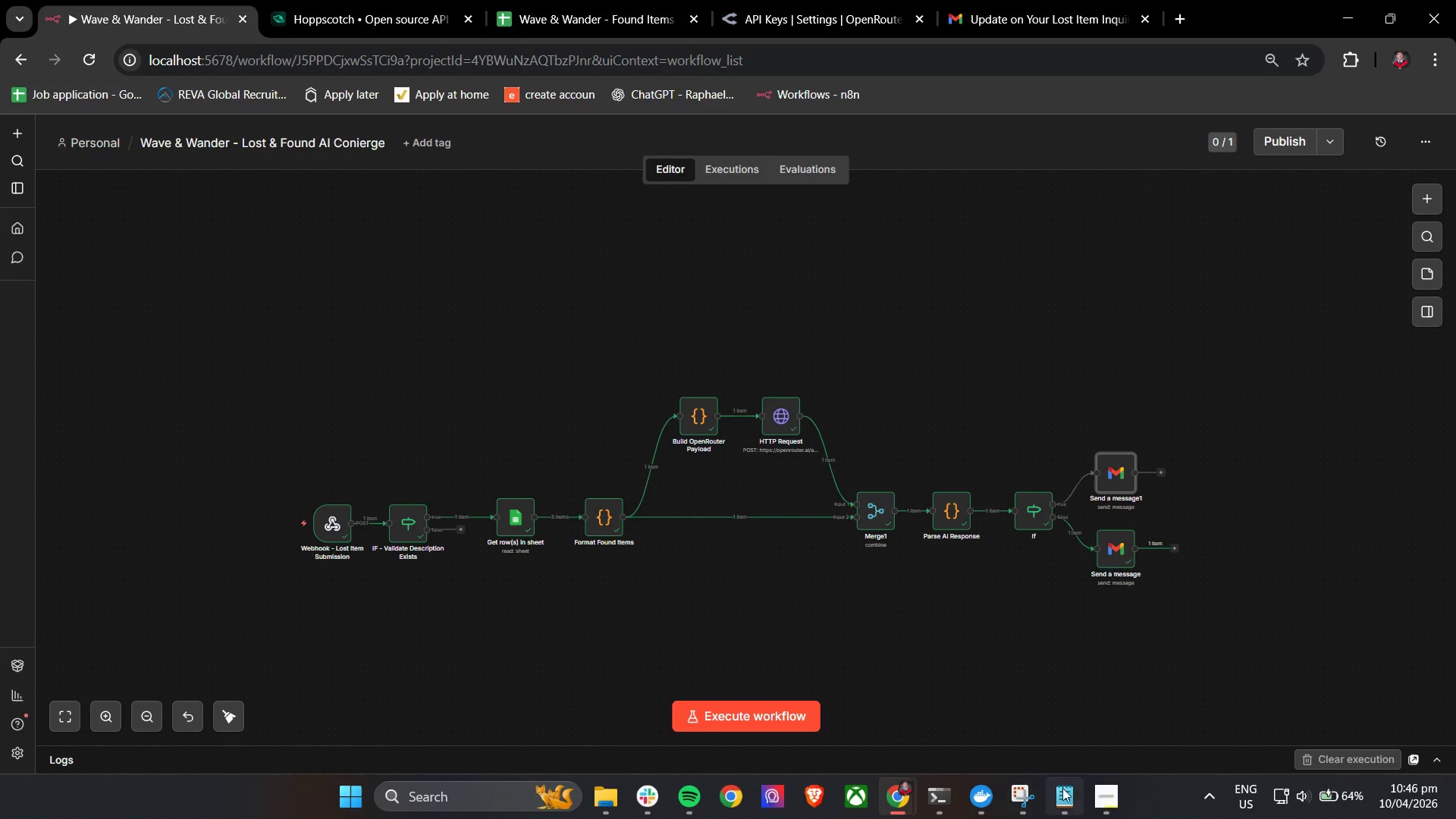 
left_click([1094, 793])